 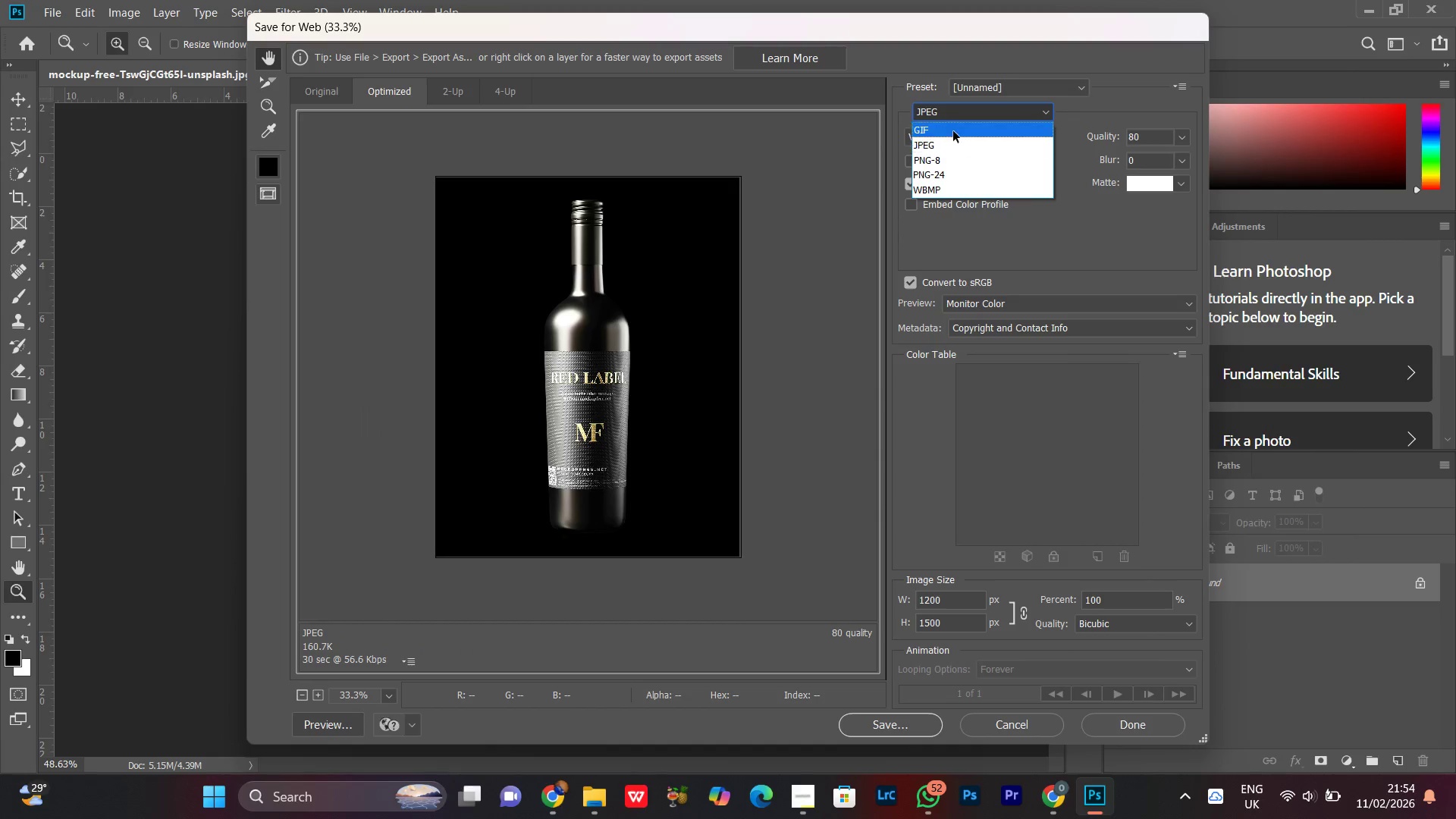 
left_click([956, 162])
 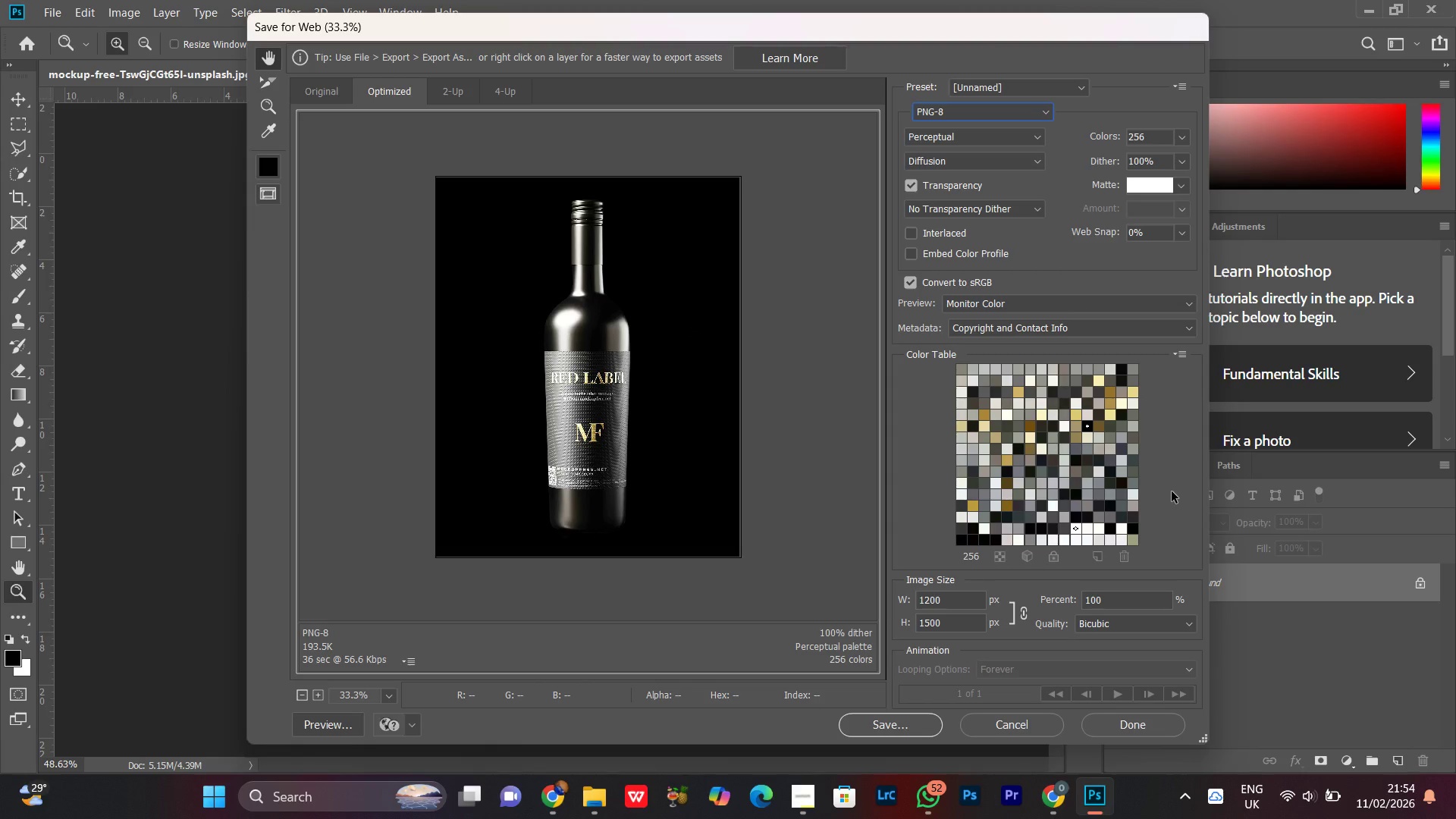 
wait(11.95)
 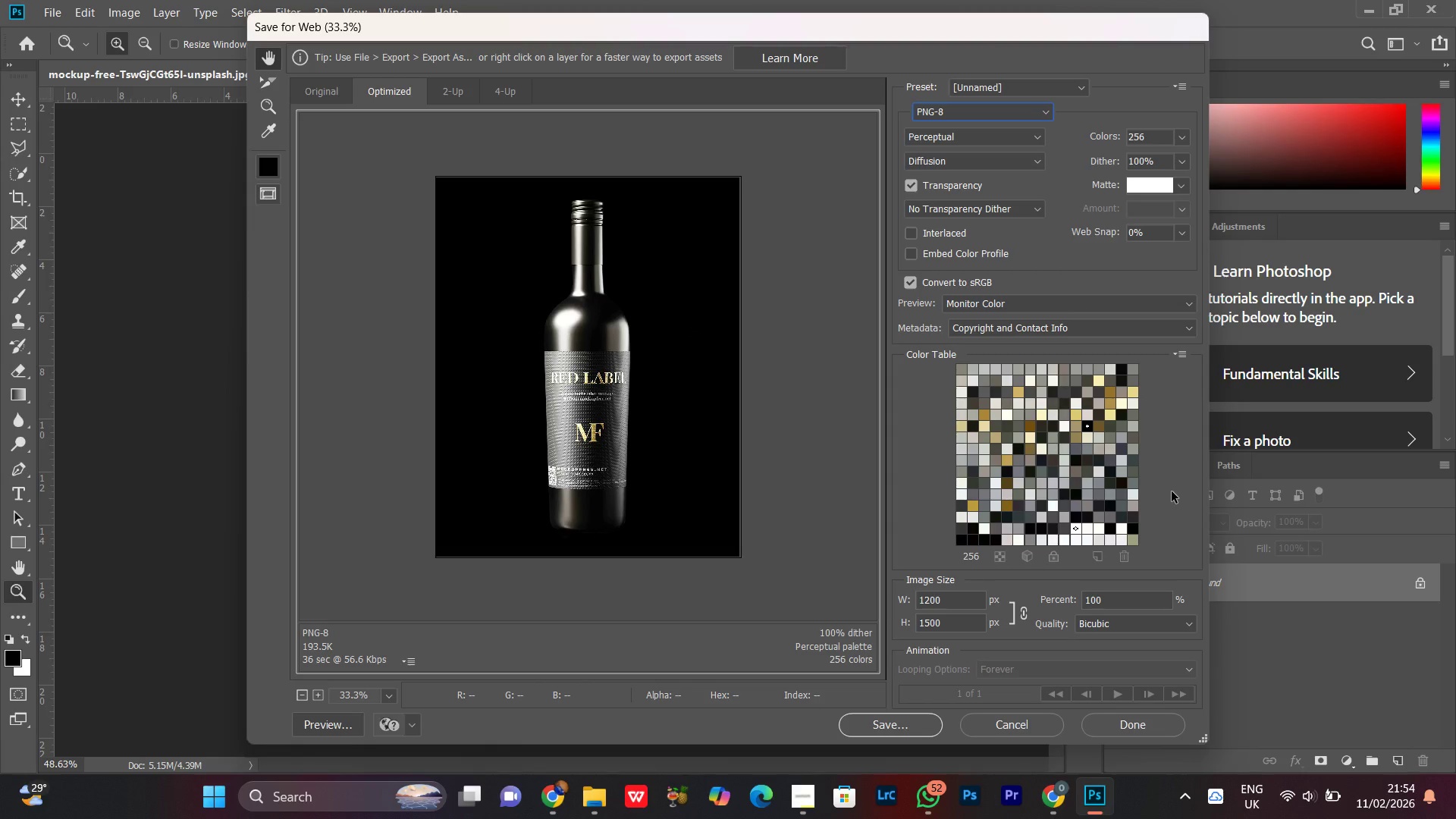 
left_click([871, 731])
 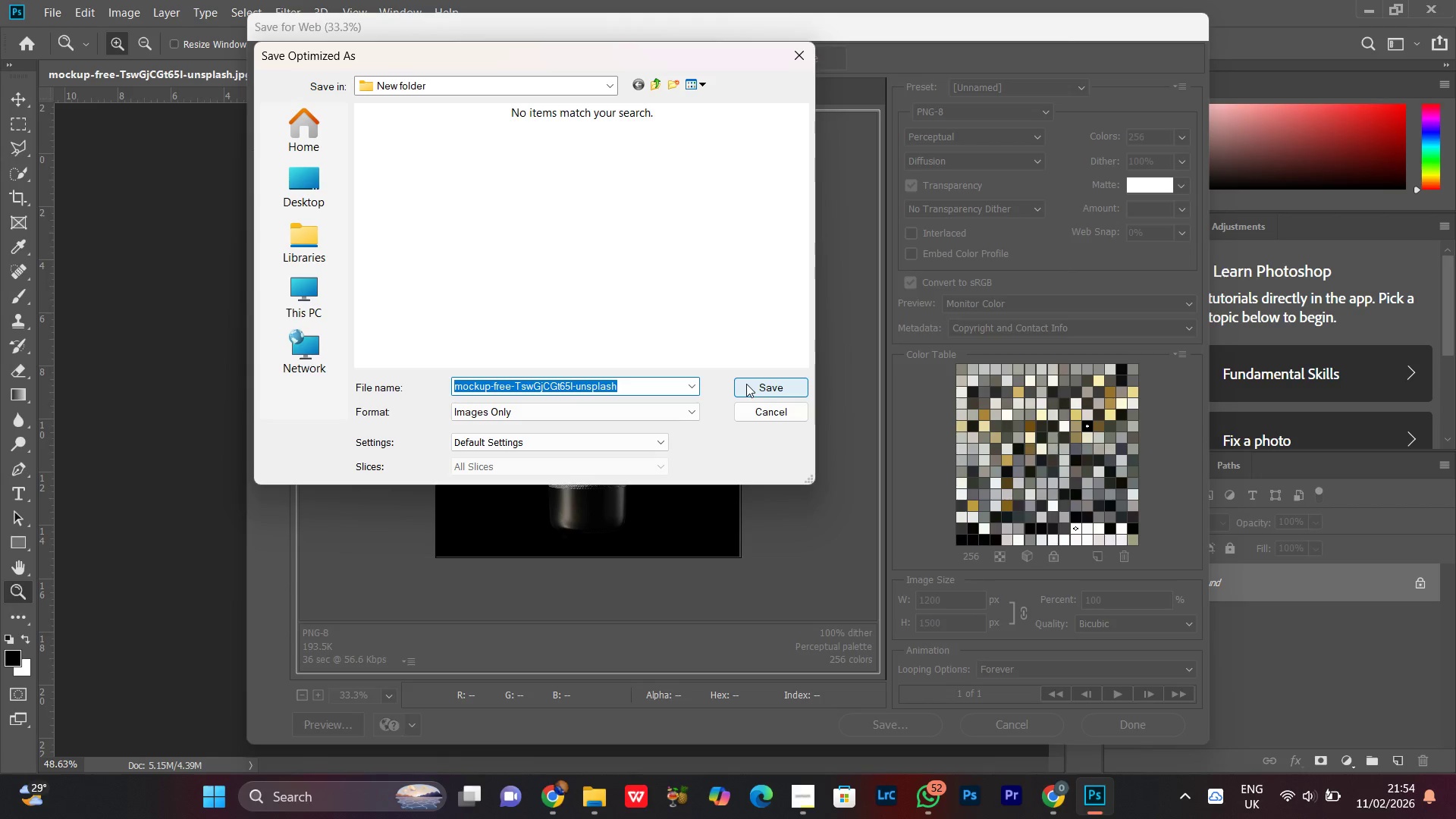 
wait(5.56)
 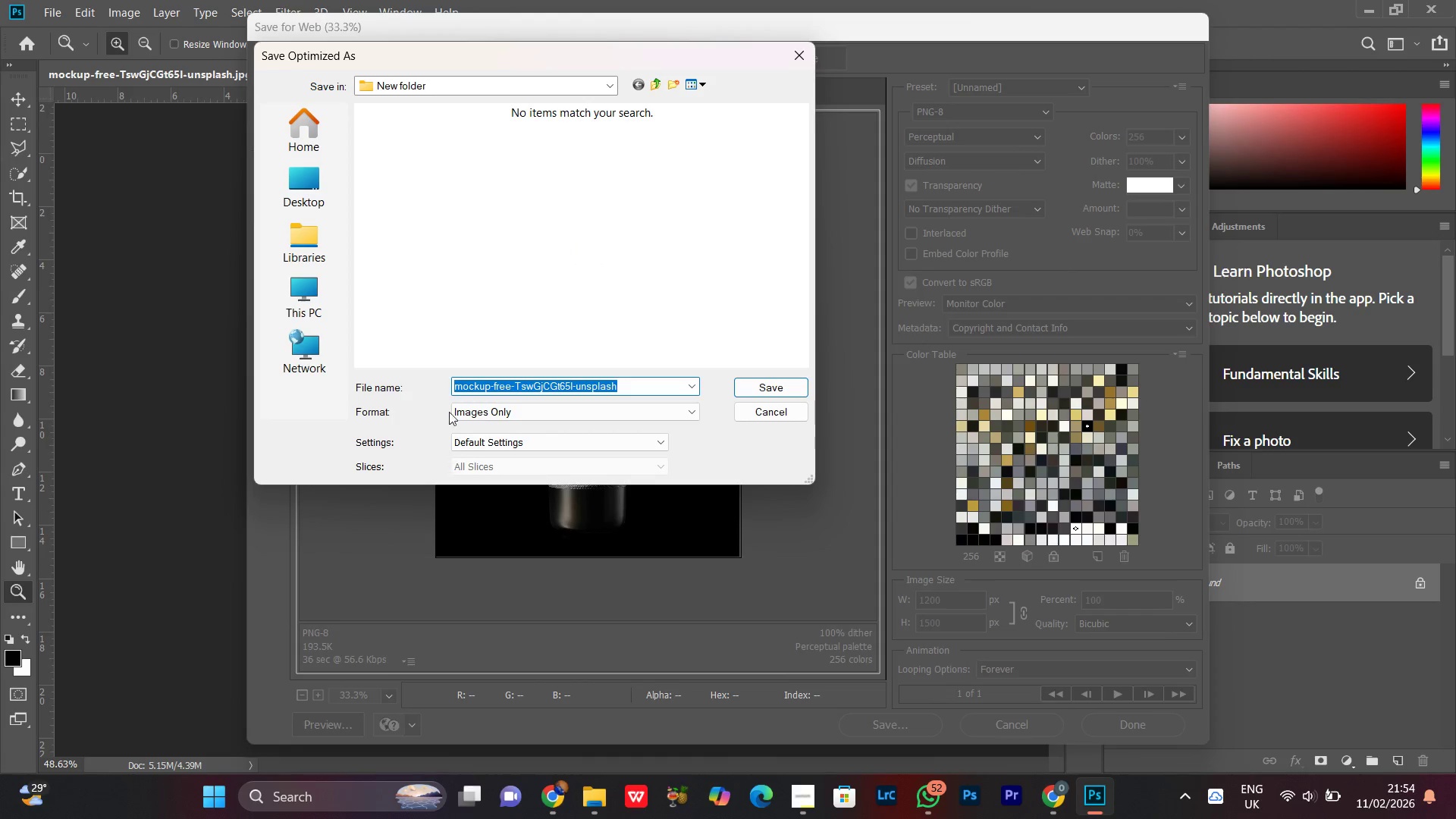 
left_click([746, 384])
 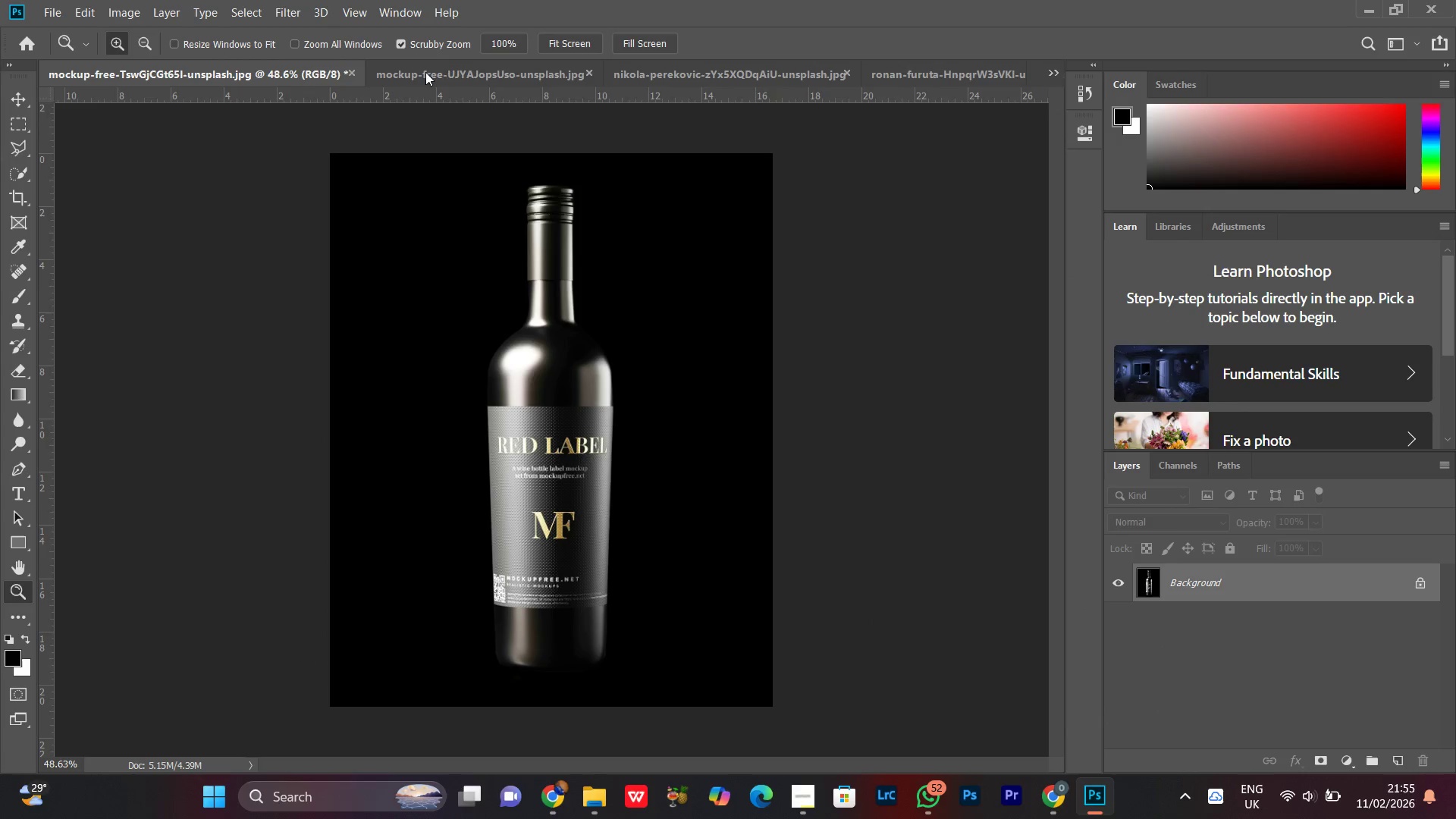 
left_click([486, 71])
 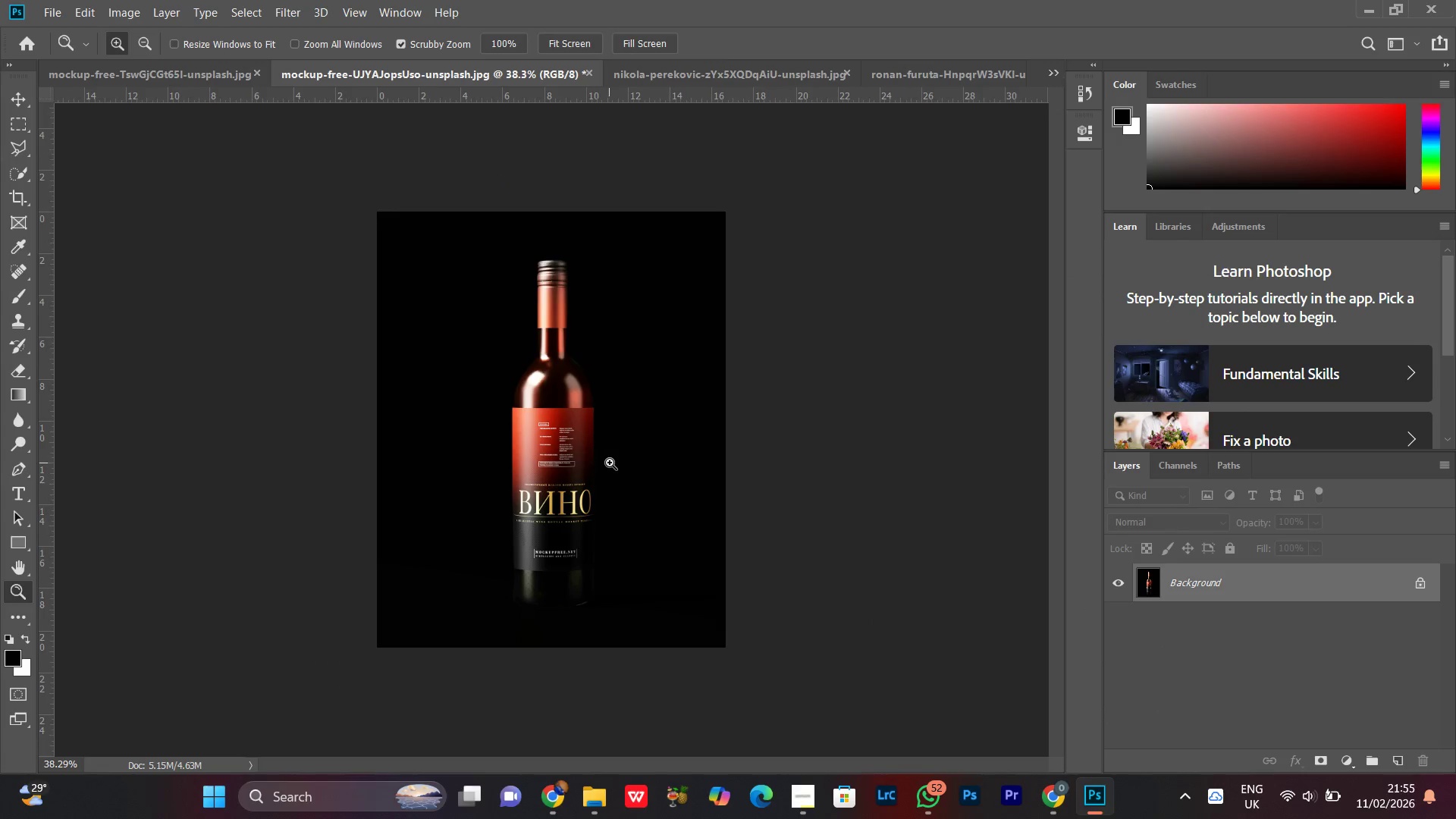 
key(Alt+Control+Shift+S)
 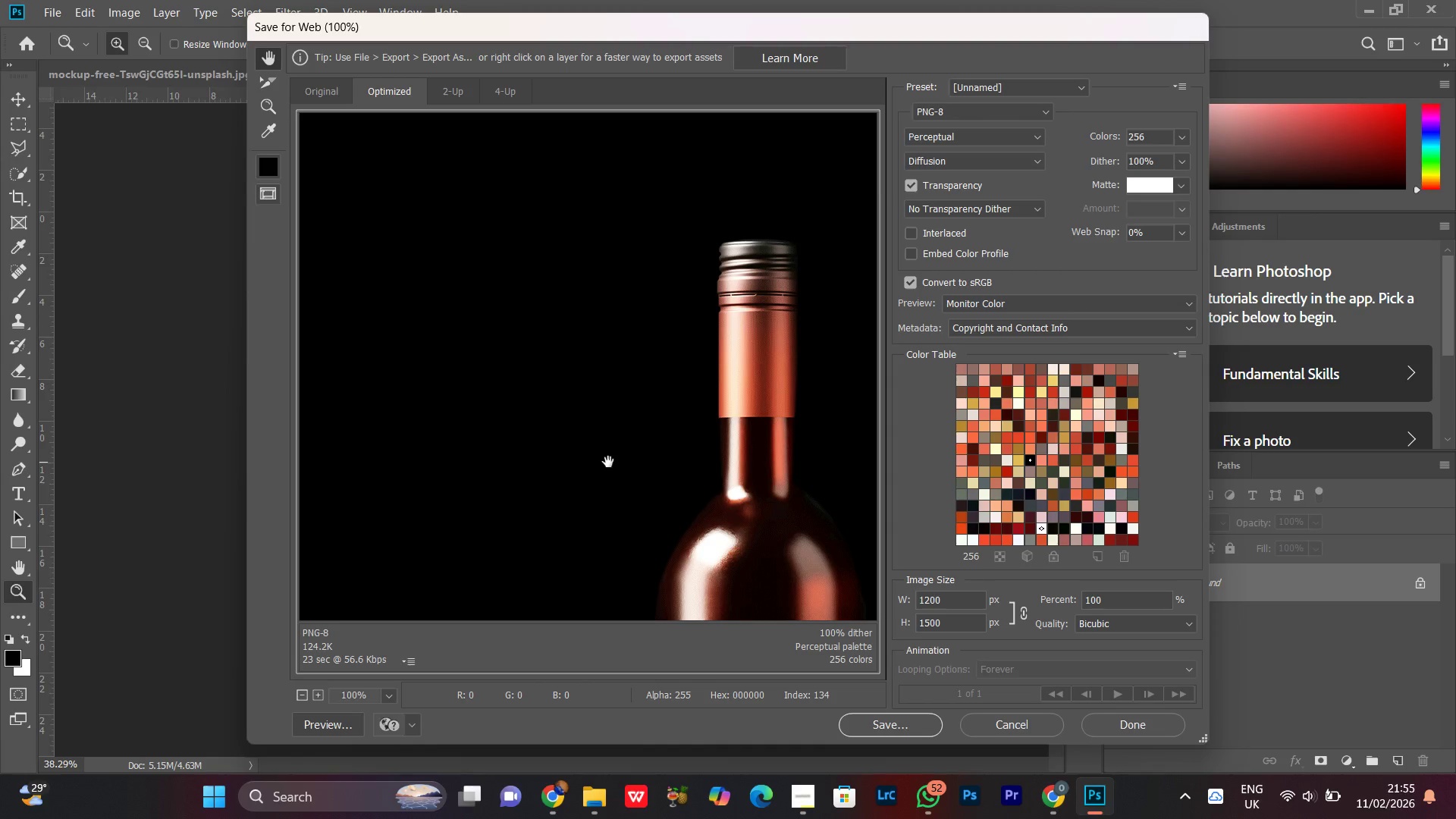 
left_click([689, 457])
 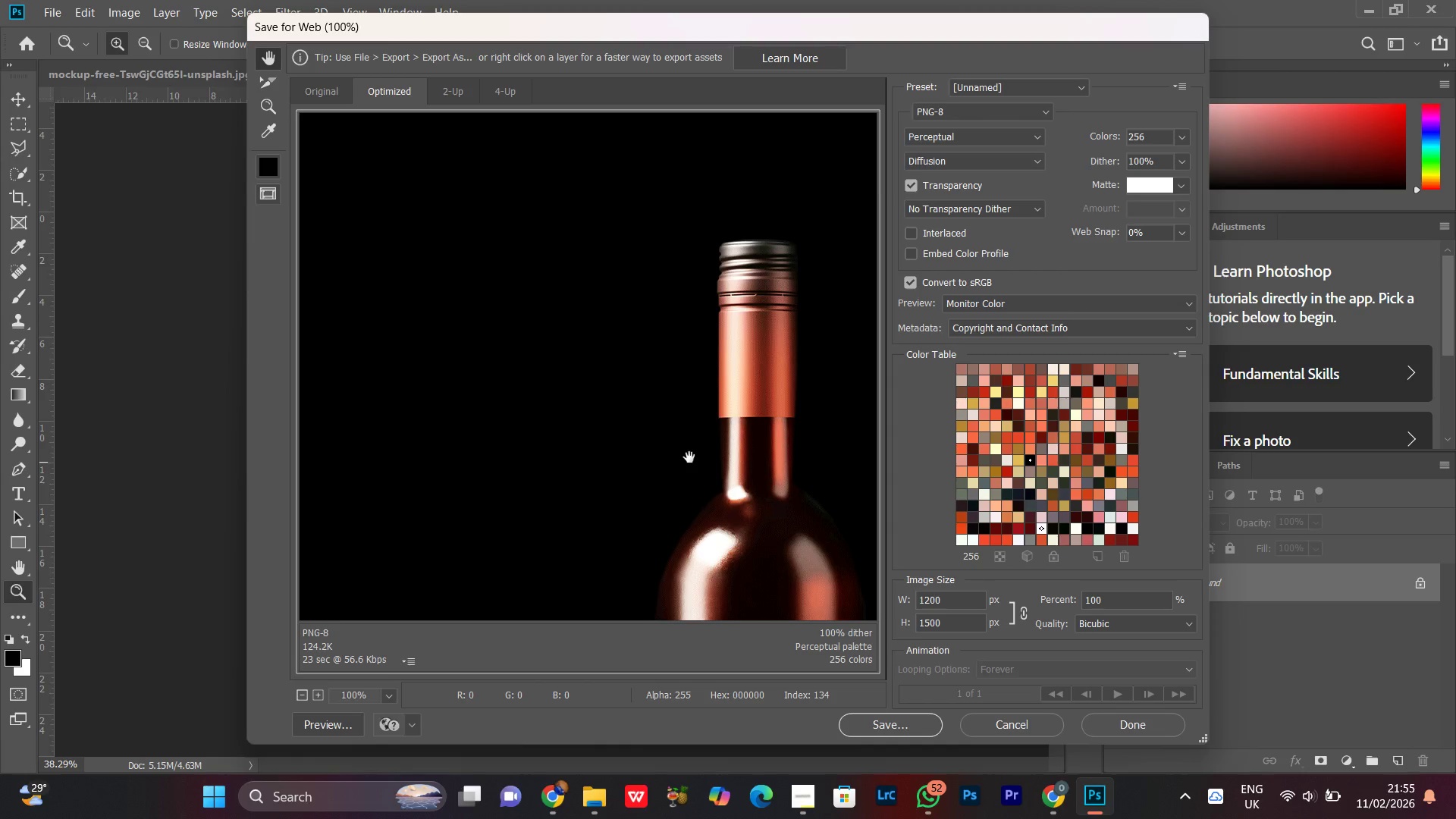 
key(Control+Minus)
 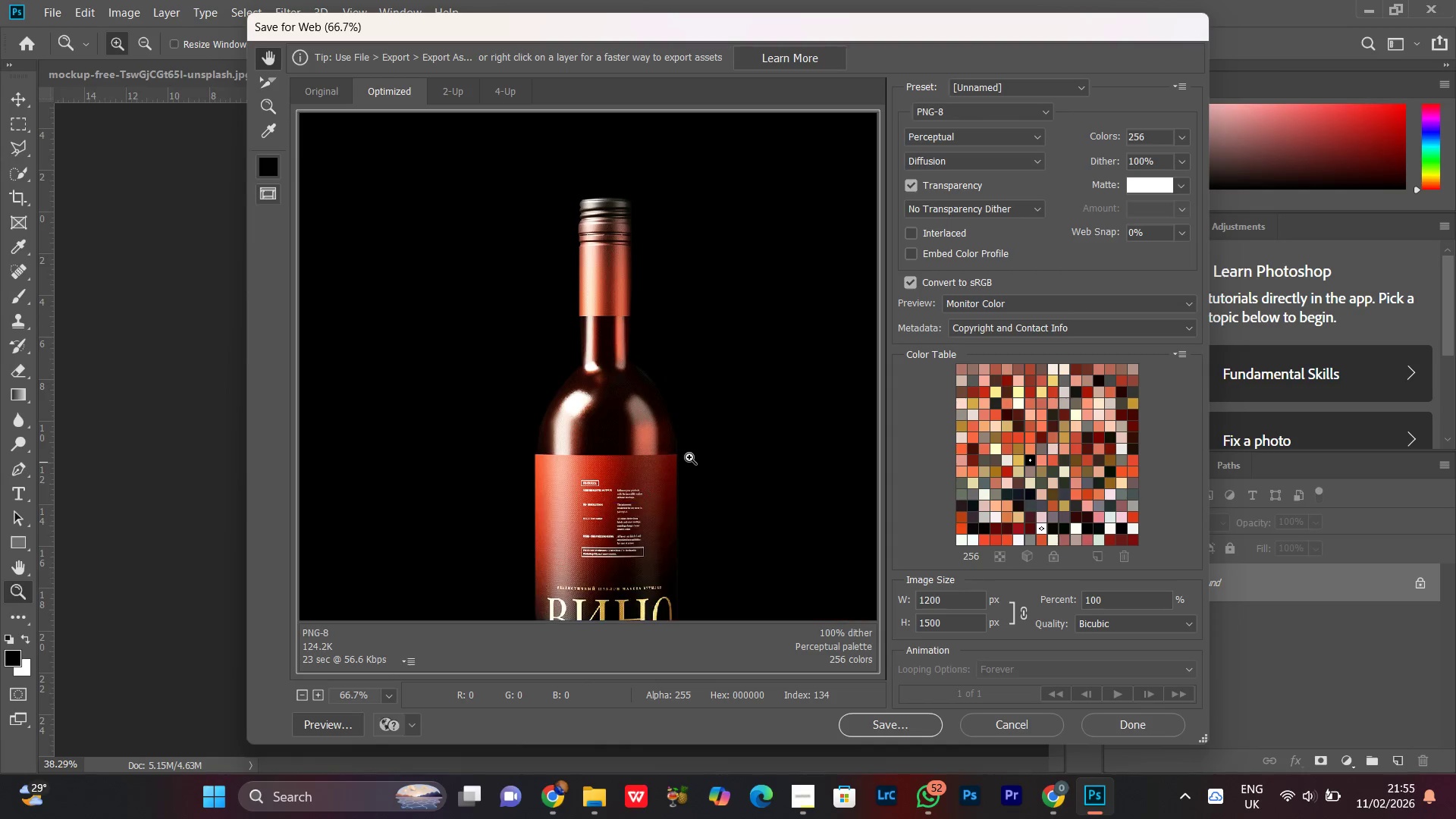 
key(Control+Minus)
 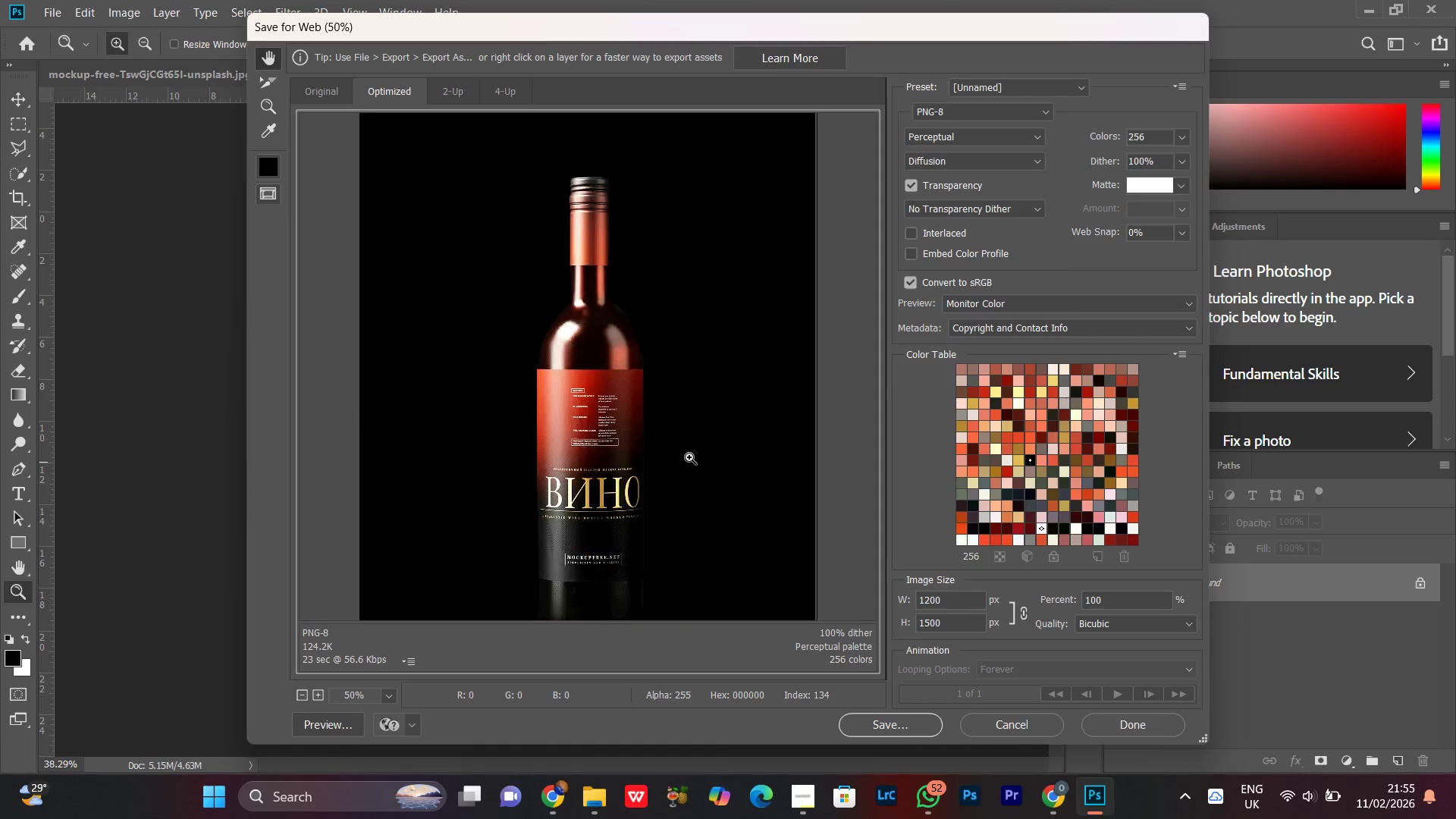 
key(Control+Minus)
 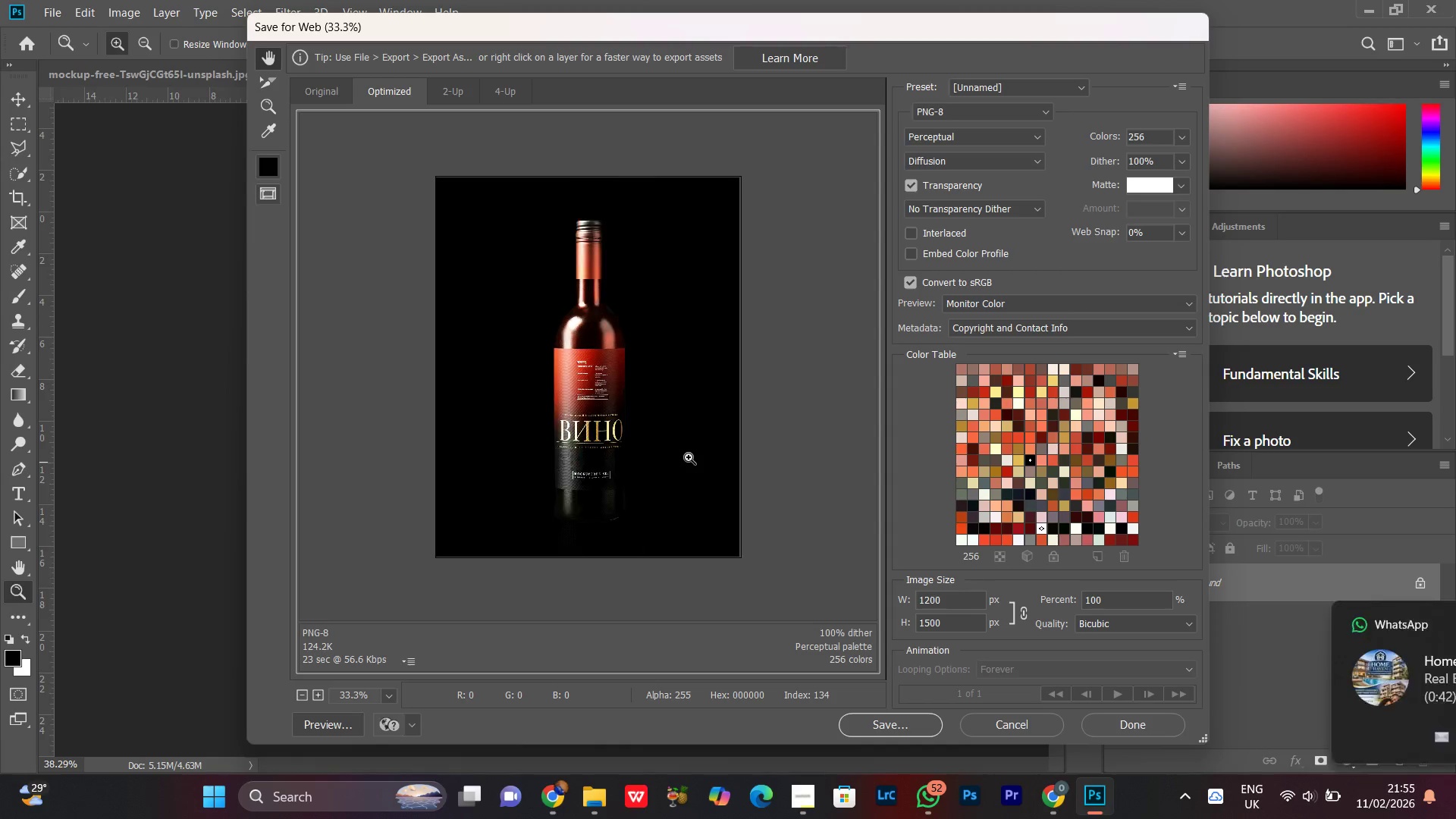 
key(Control+Minus)
 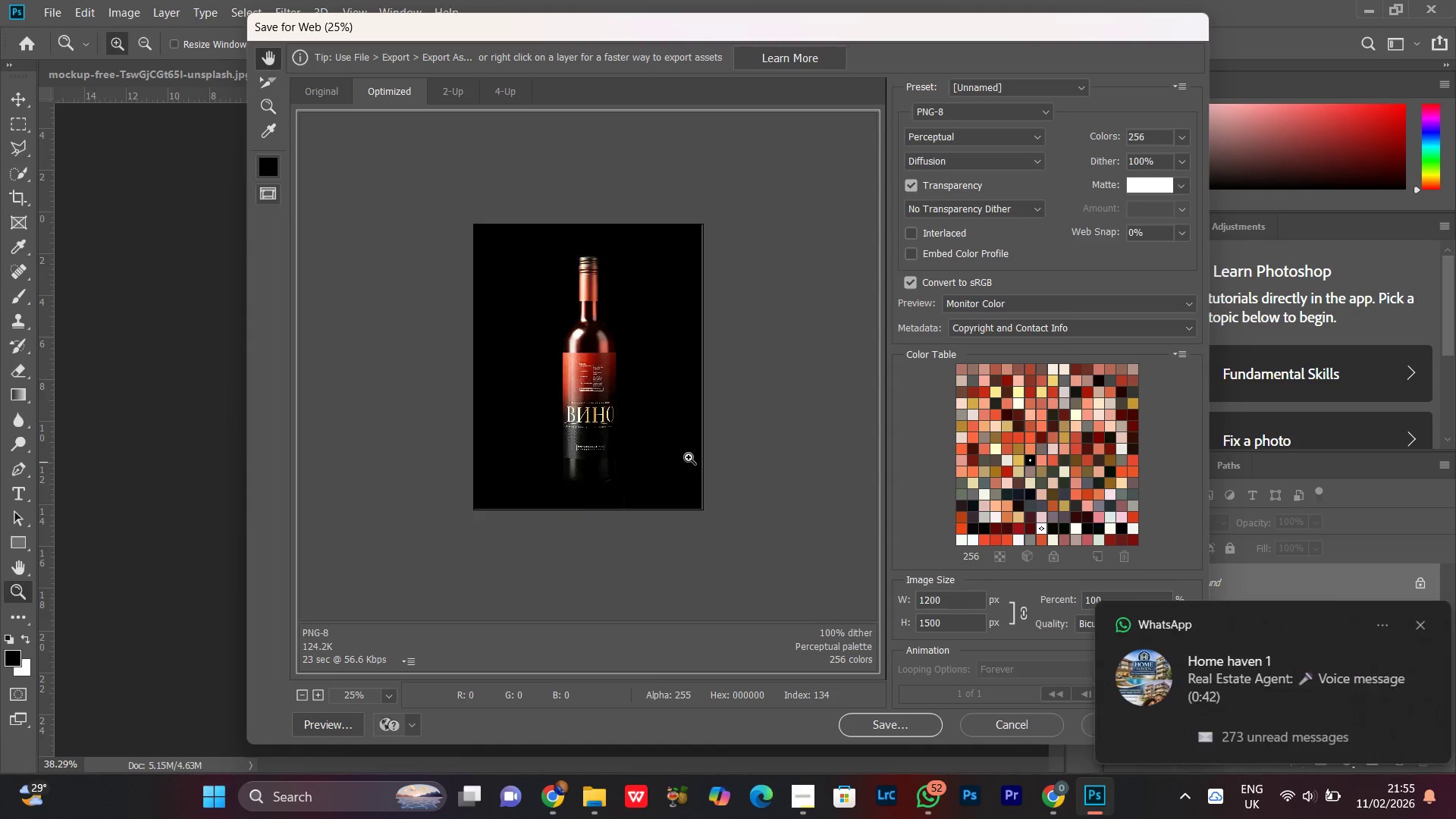 
key(Control+Equal)
 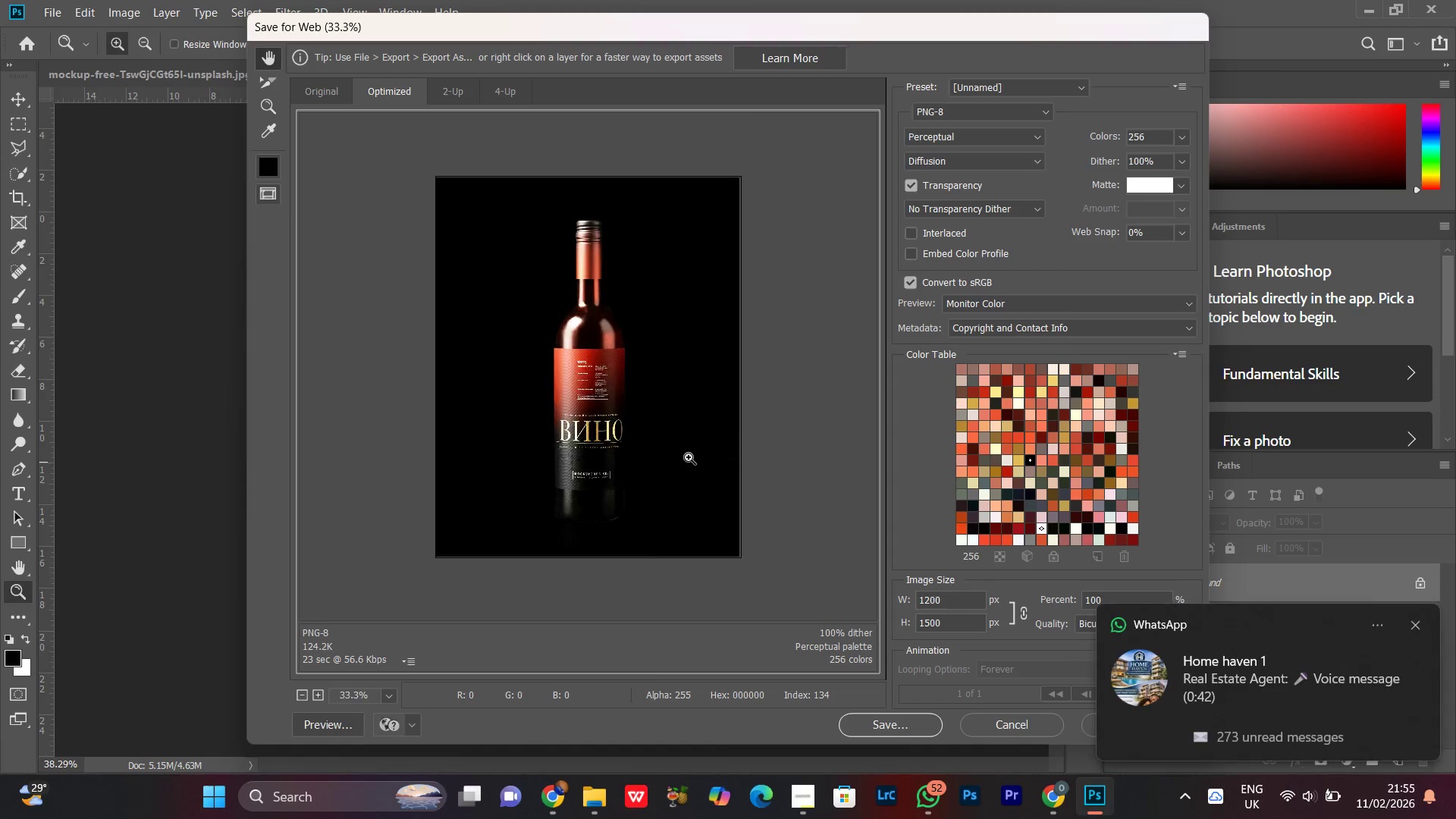 
key(Control+Equal)
 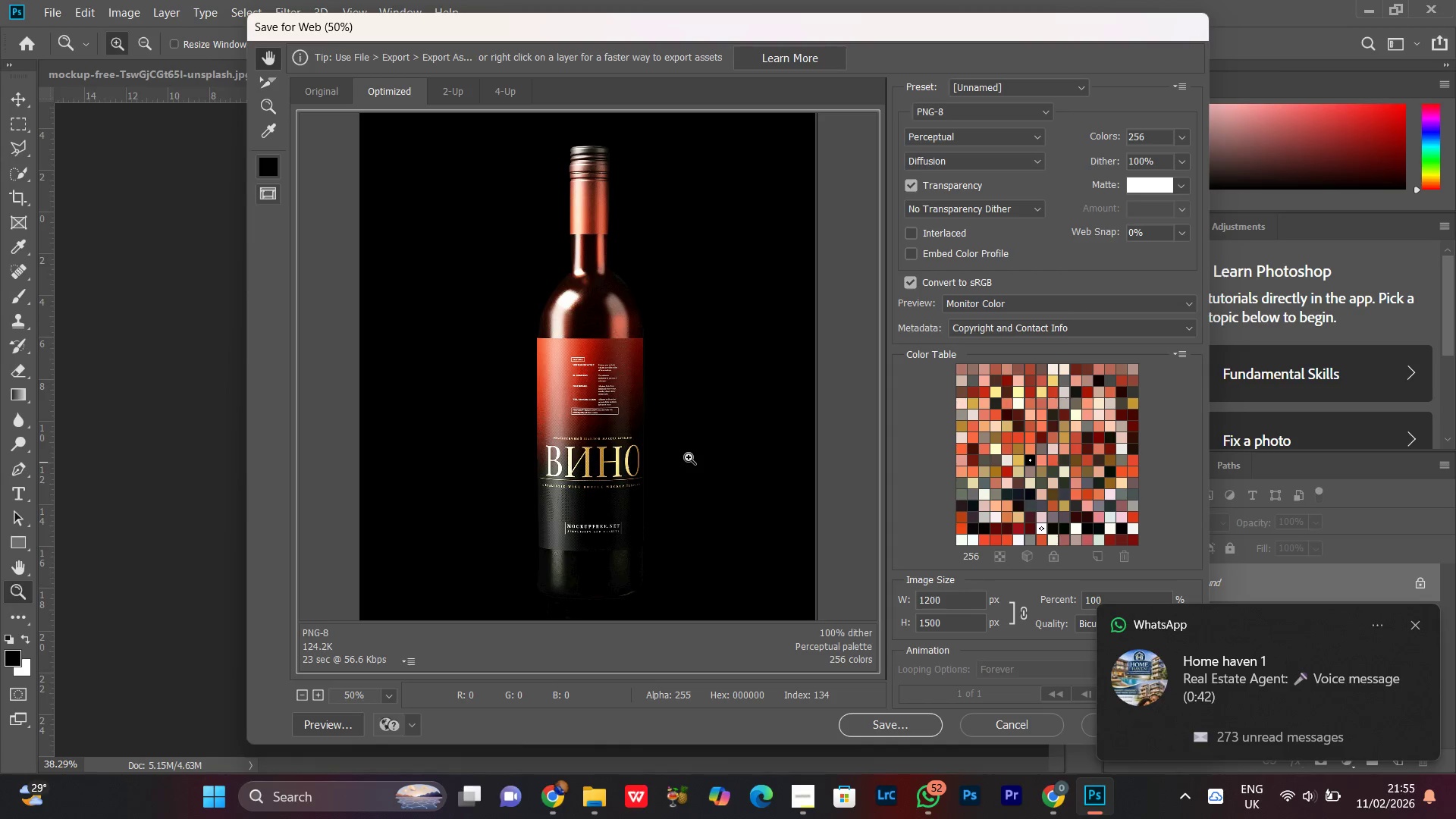 
key(Control+Equal)
 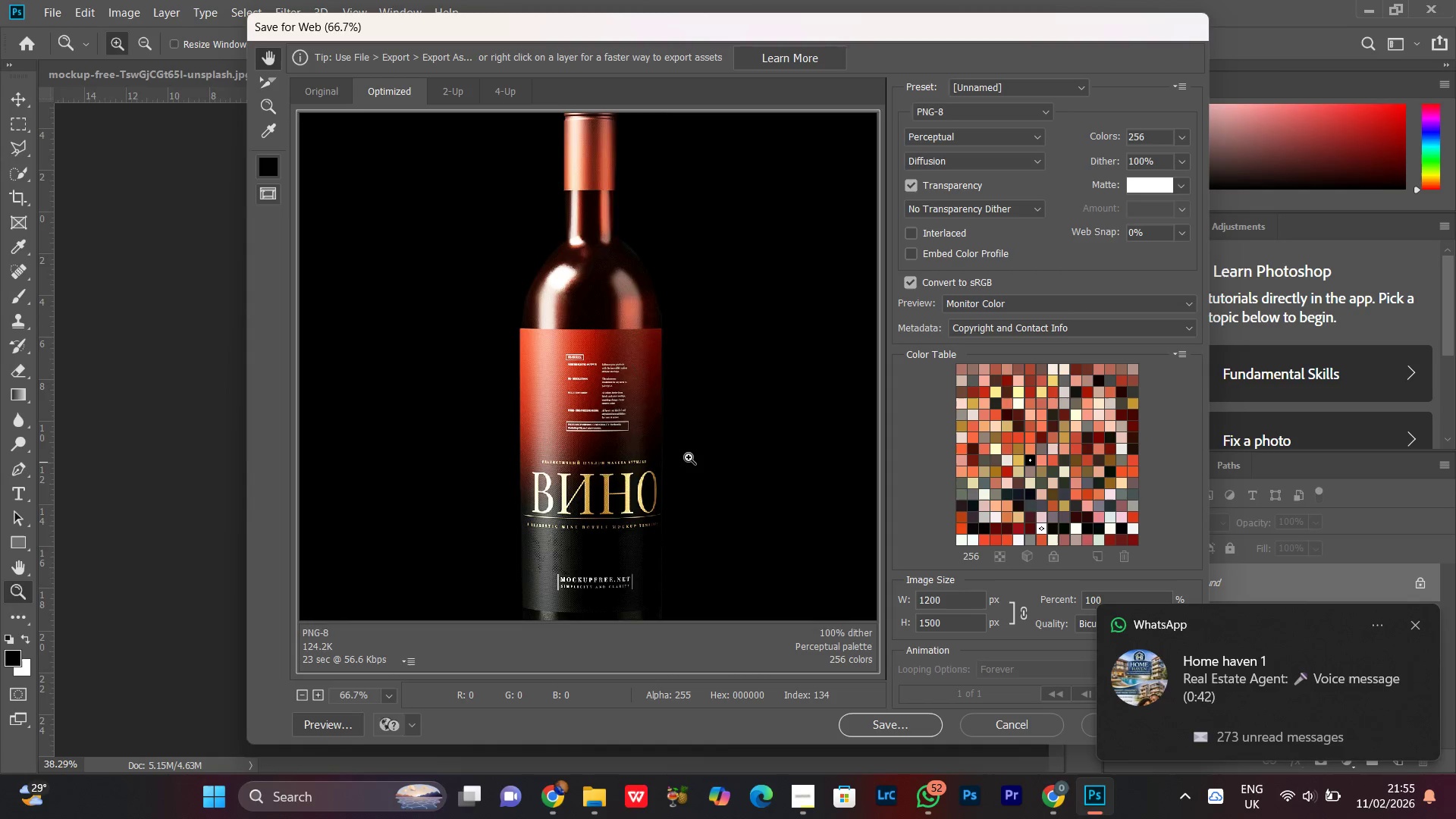 
key(Control+Minus)
 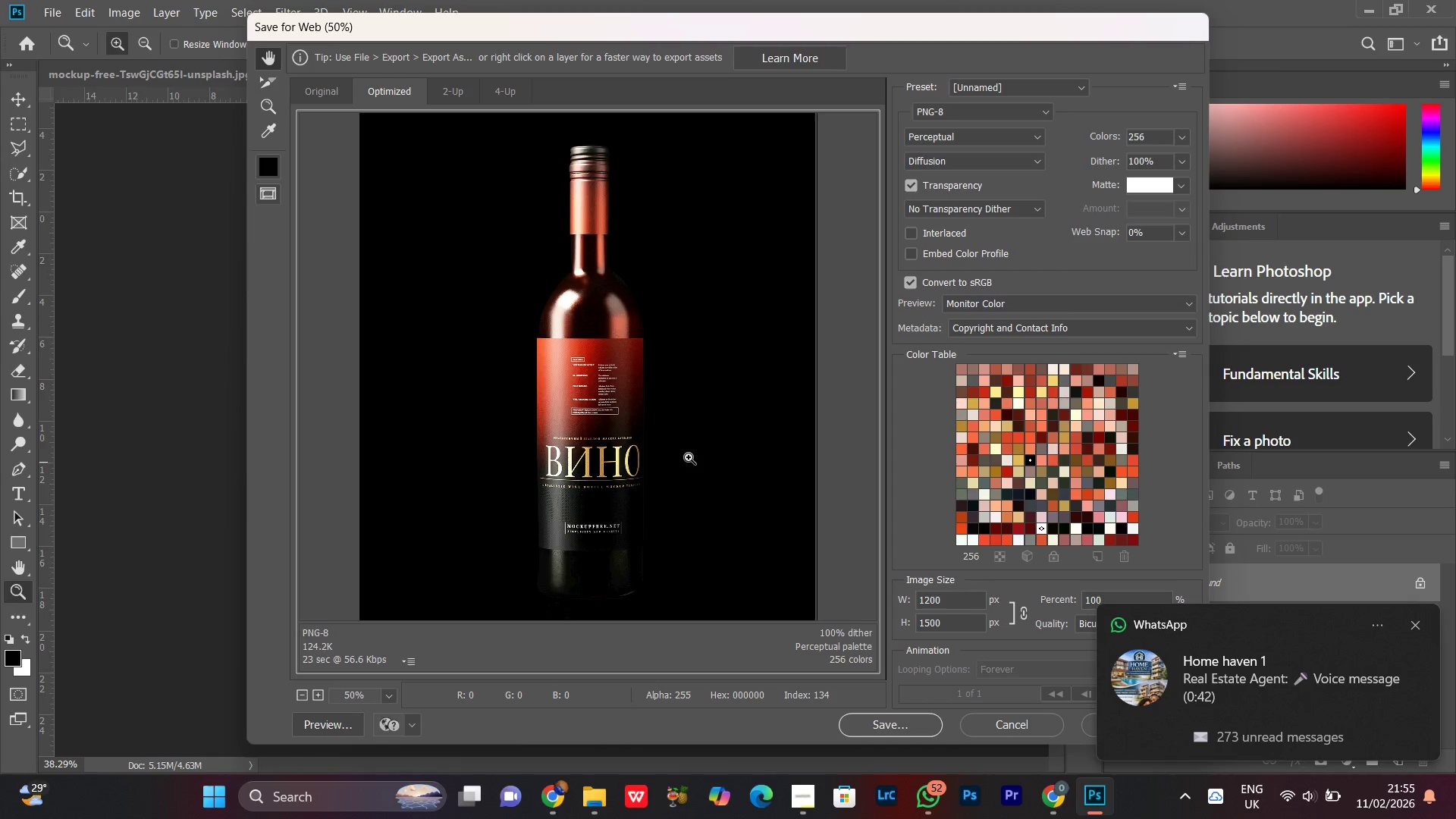 
key(Control+Minus)
 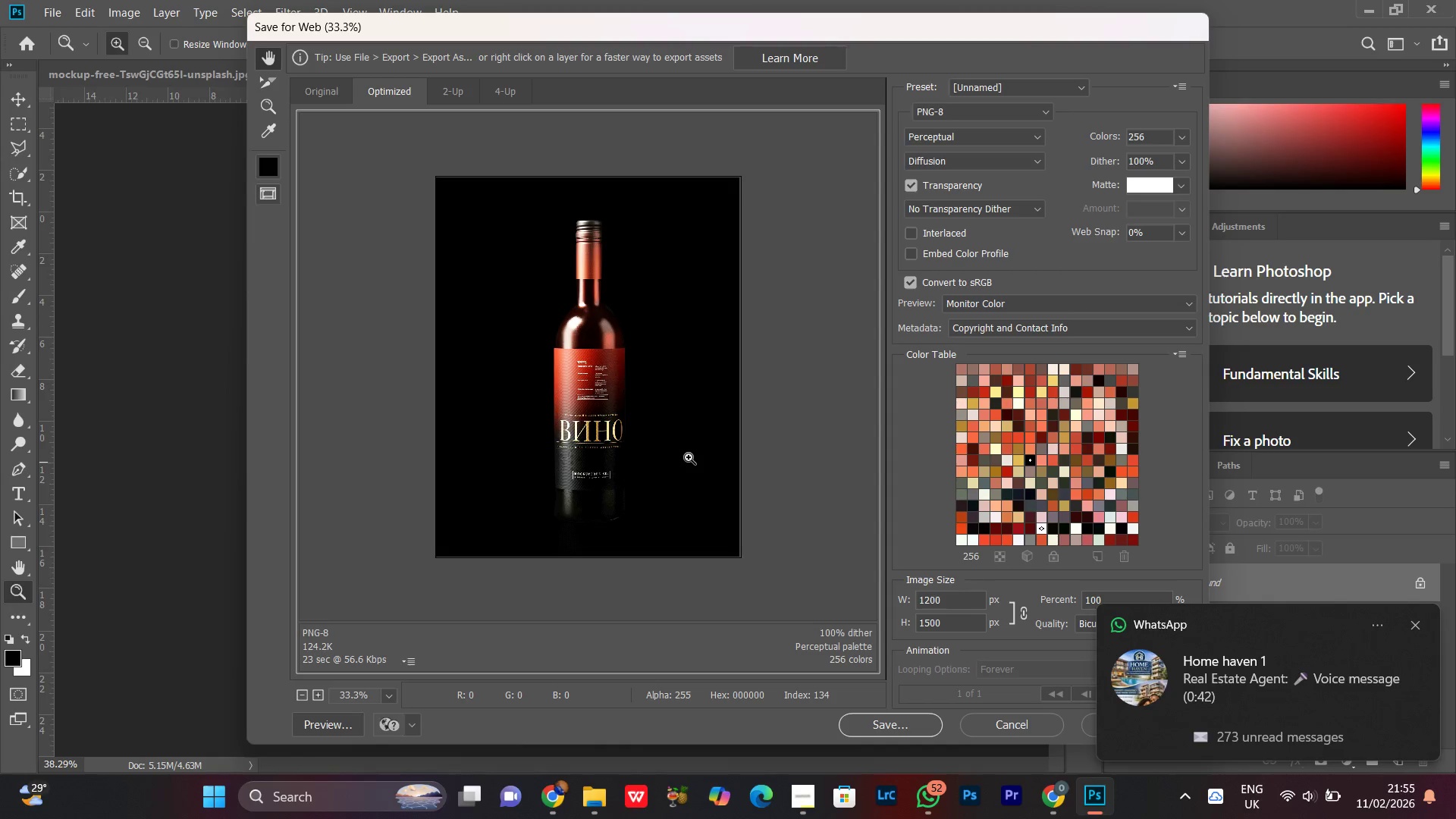 
key(Control+Equal)
 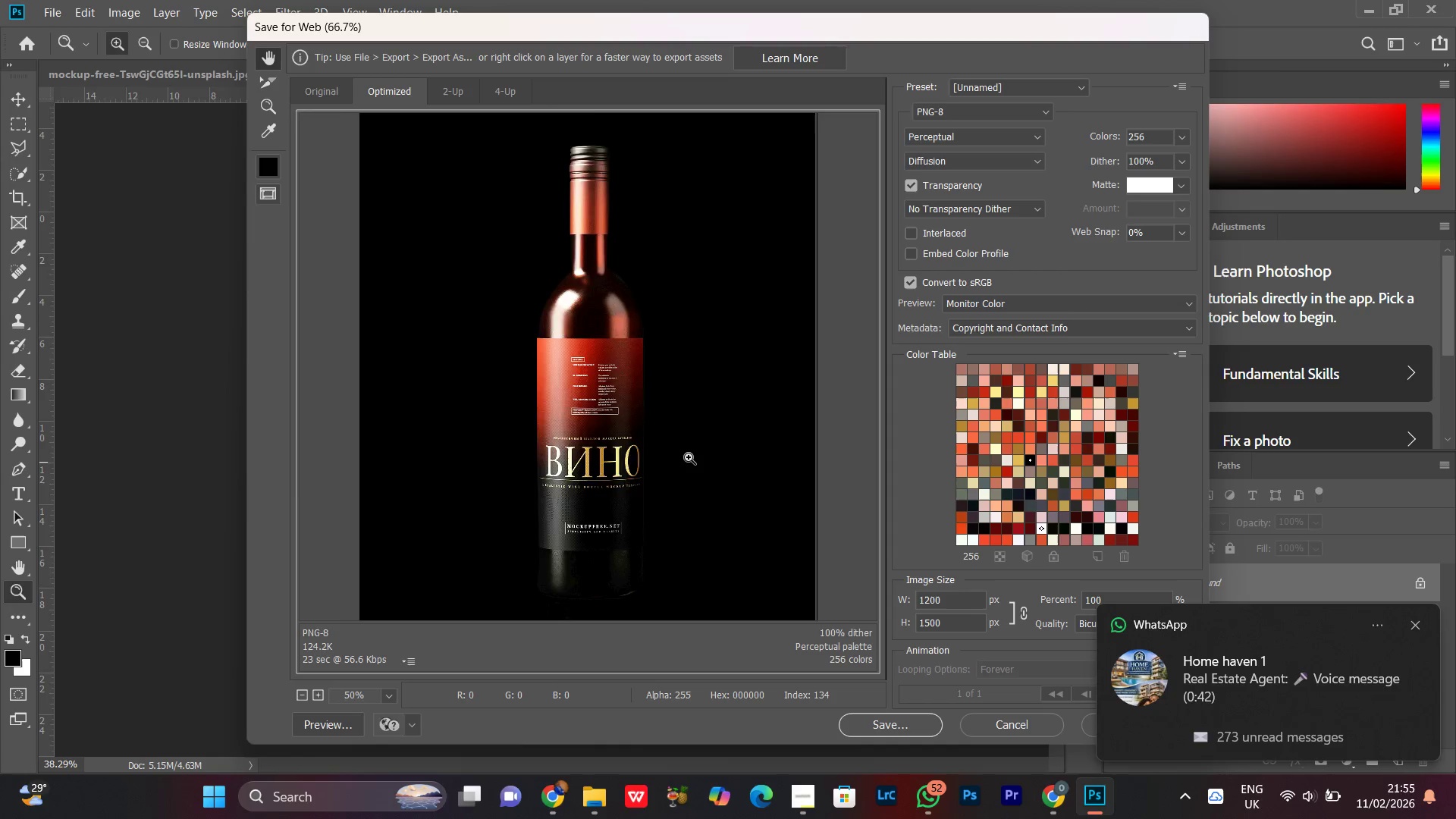 
key(Control+Equal)
 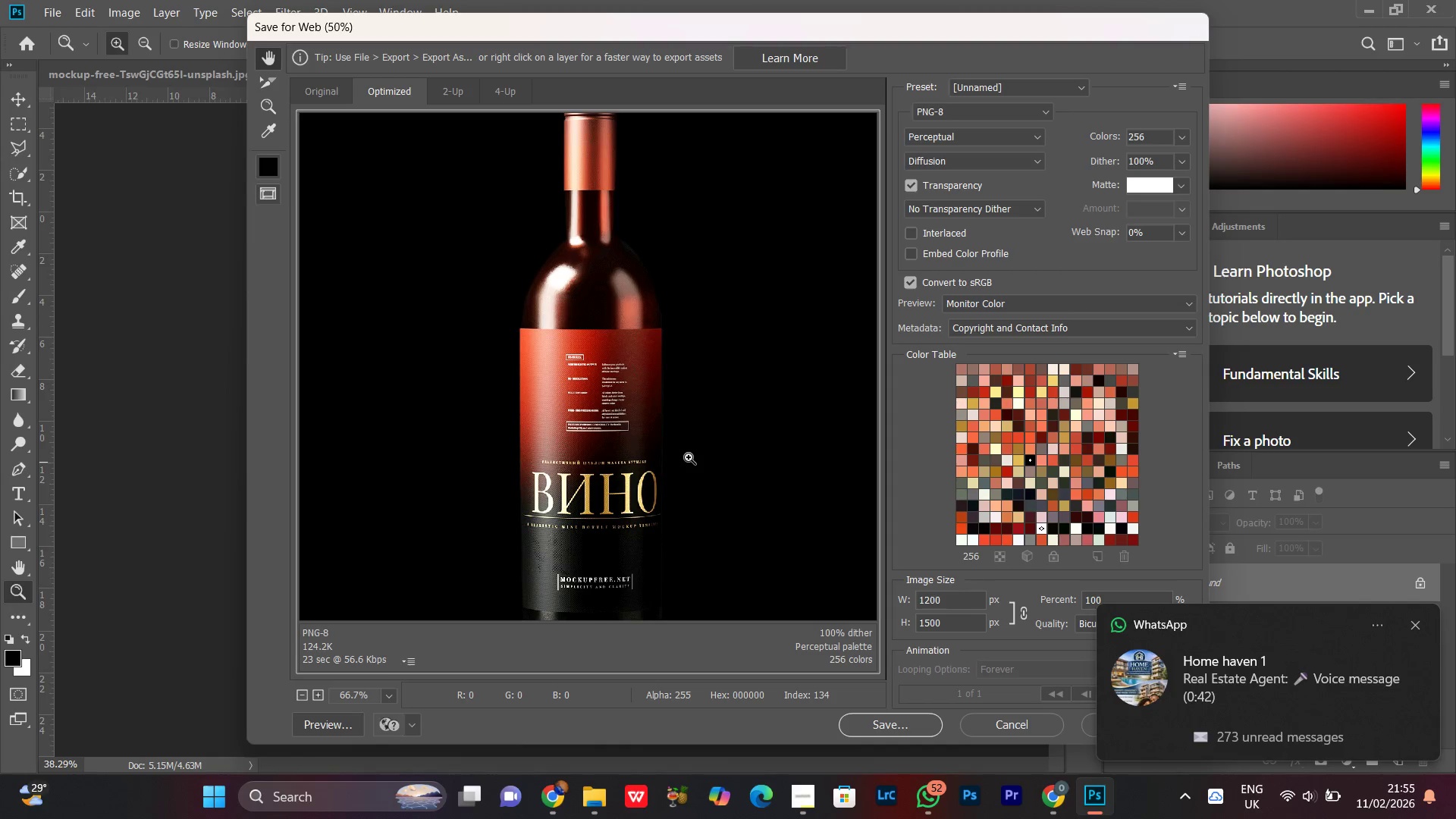 
key(Control+Minus)
 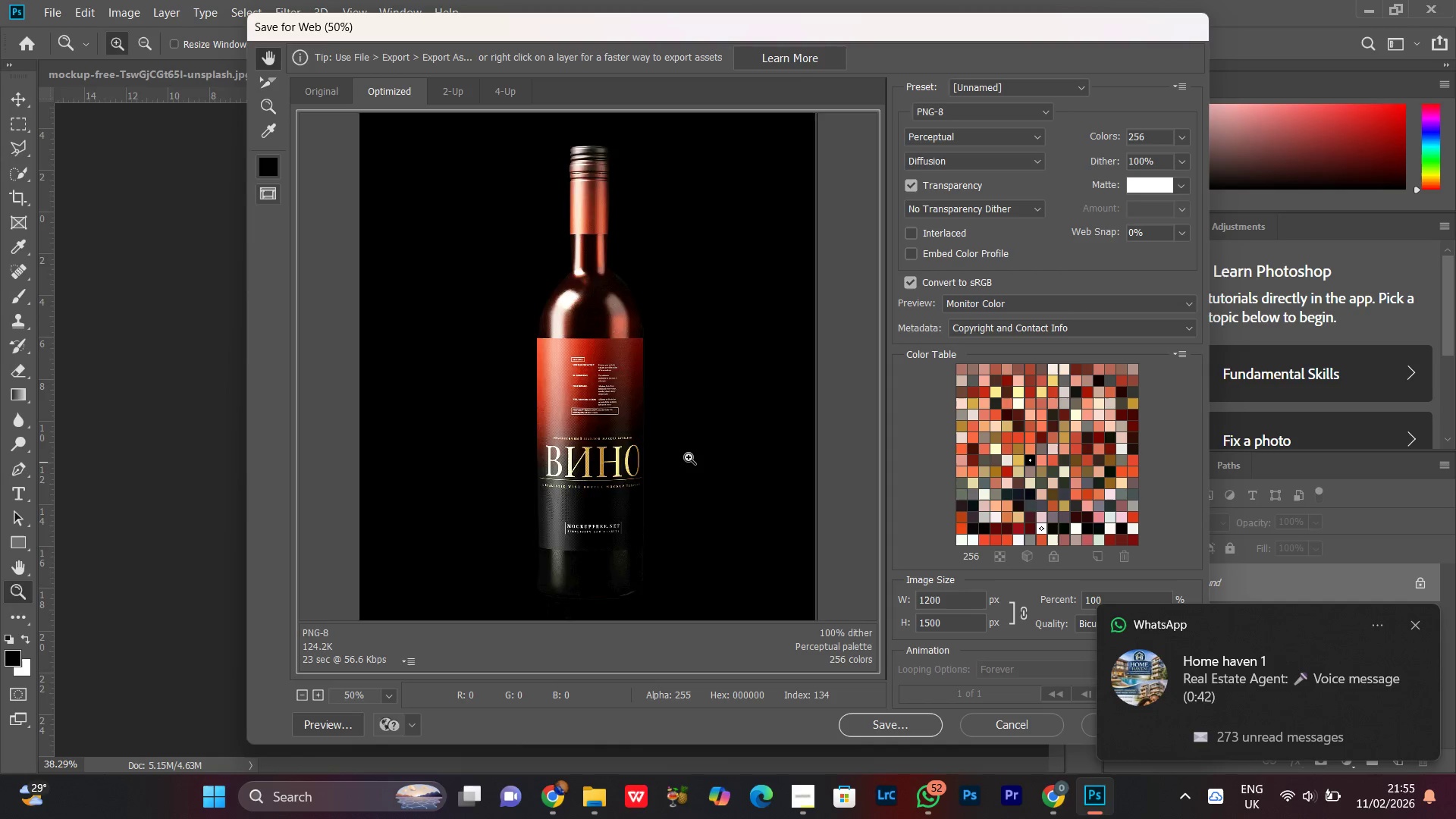 
key(Control+Minus)
 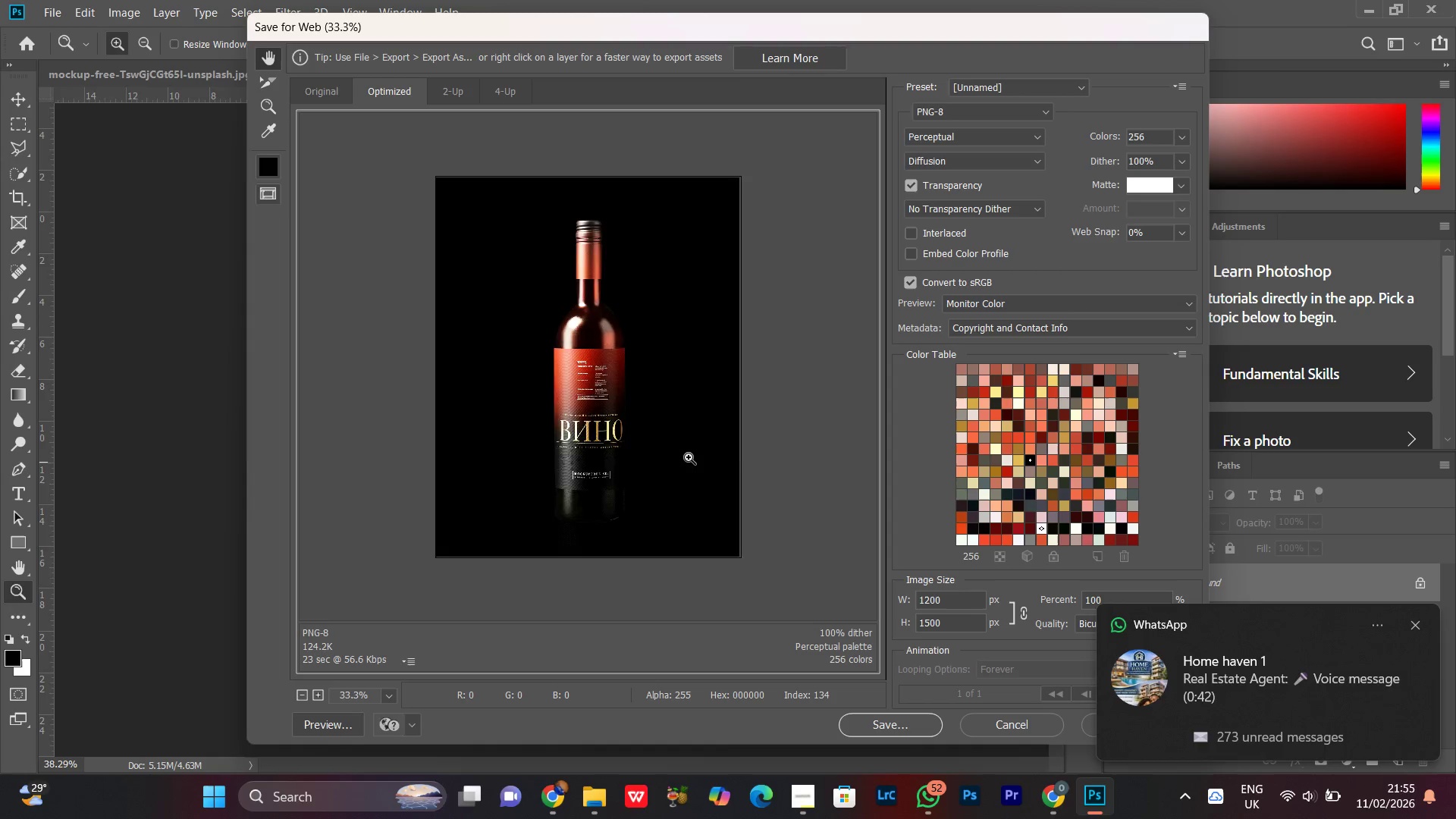 
key(Control+Minus)
 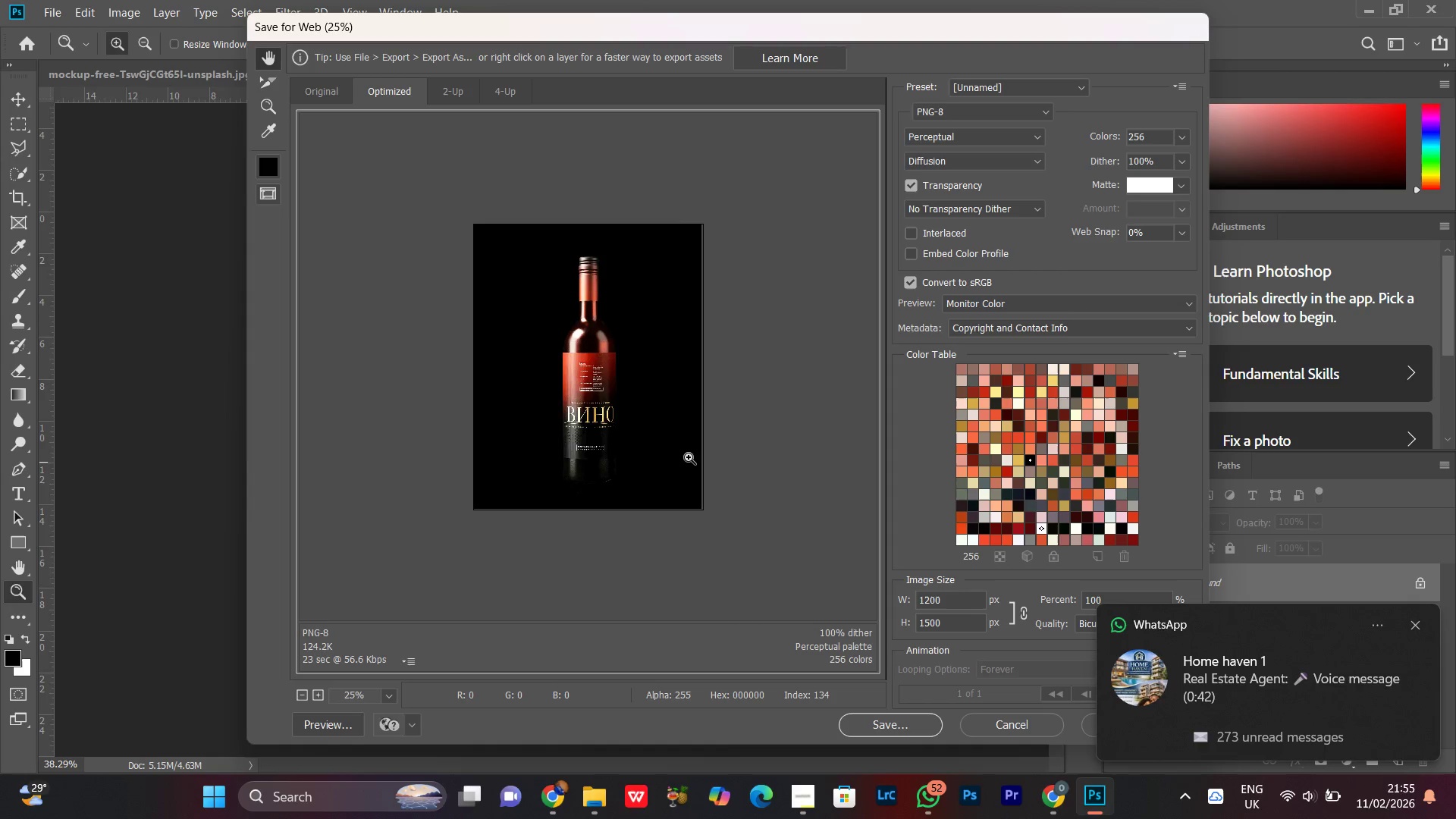 
key(Control+Equal)
 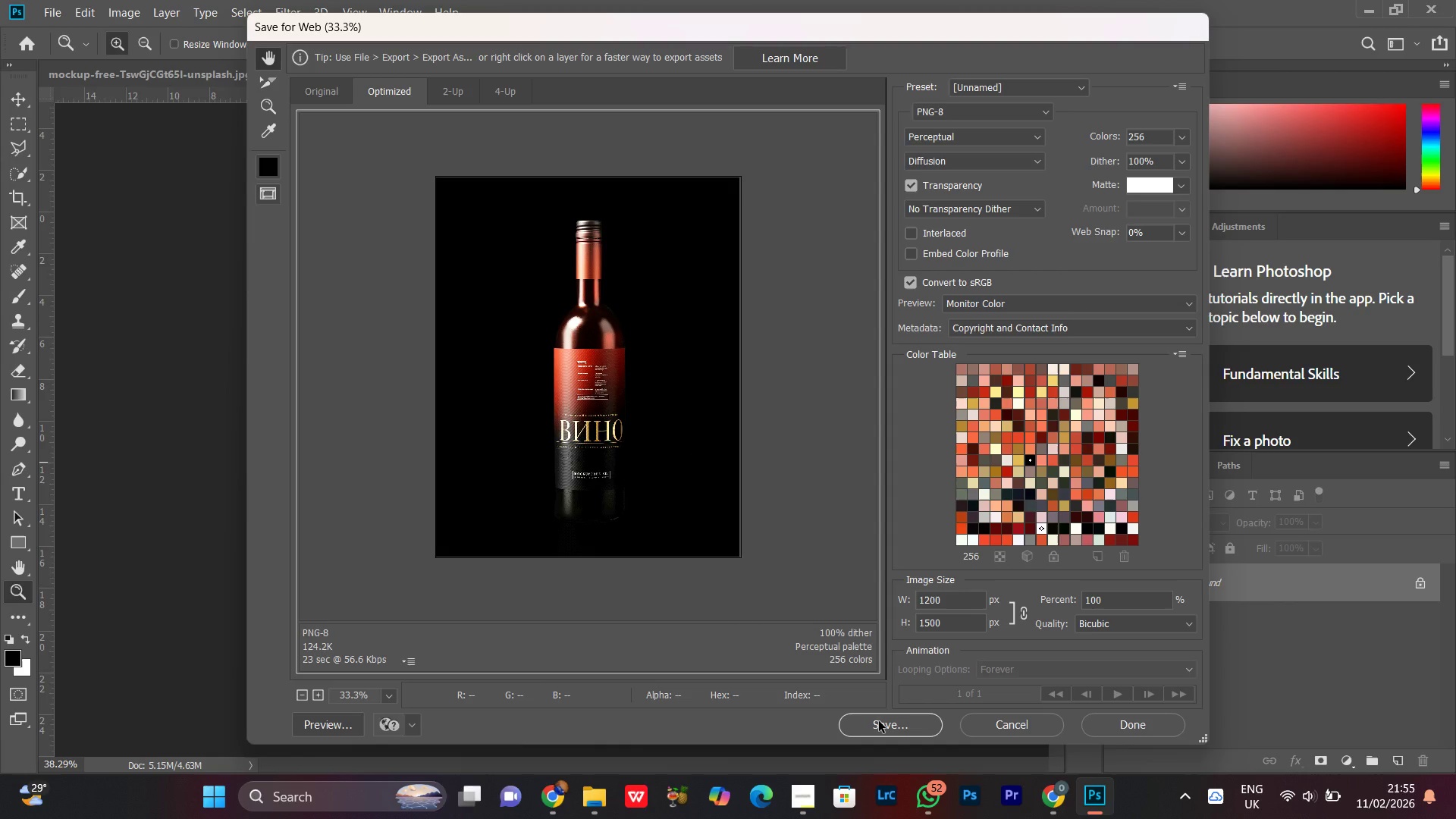 
wait(5.78)
 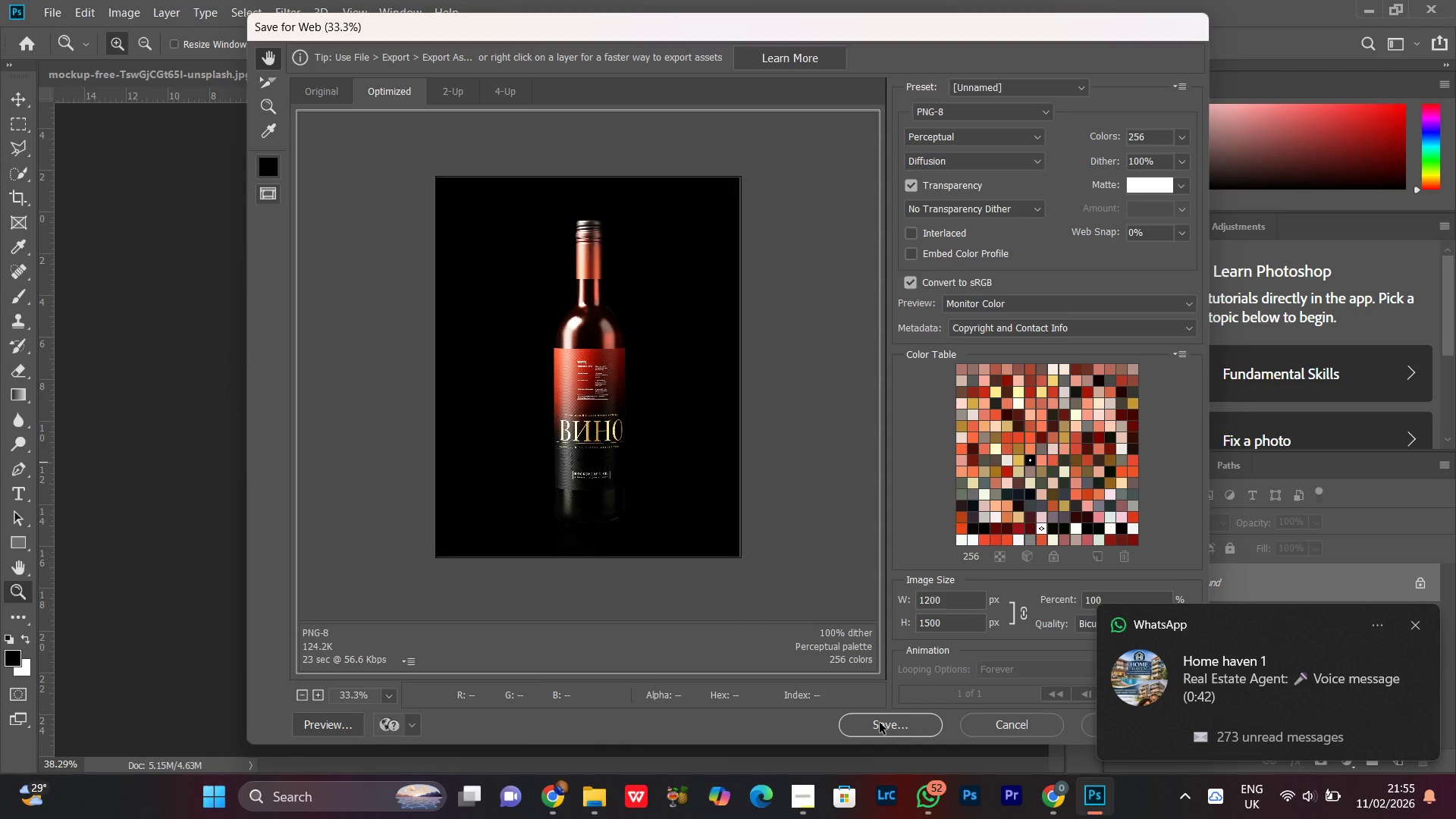 
left_click([1181, 141])
 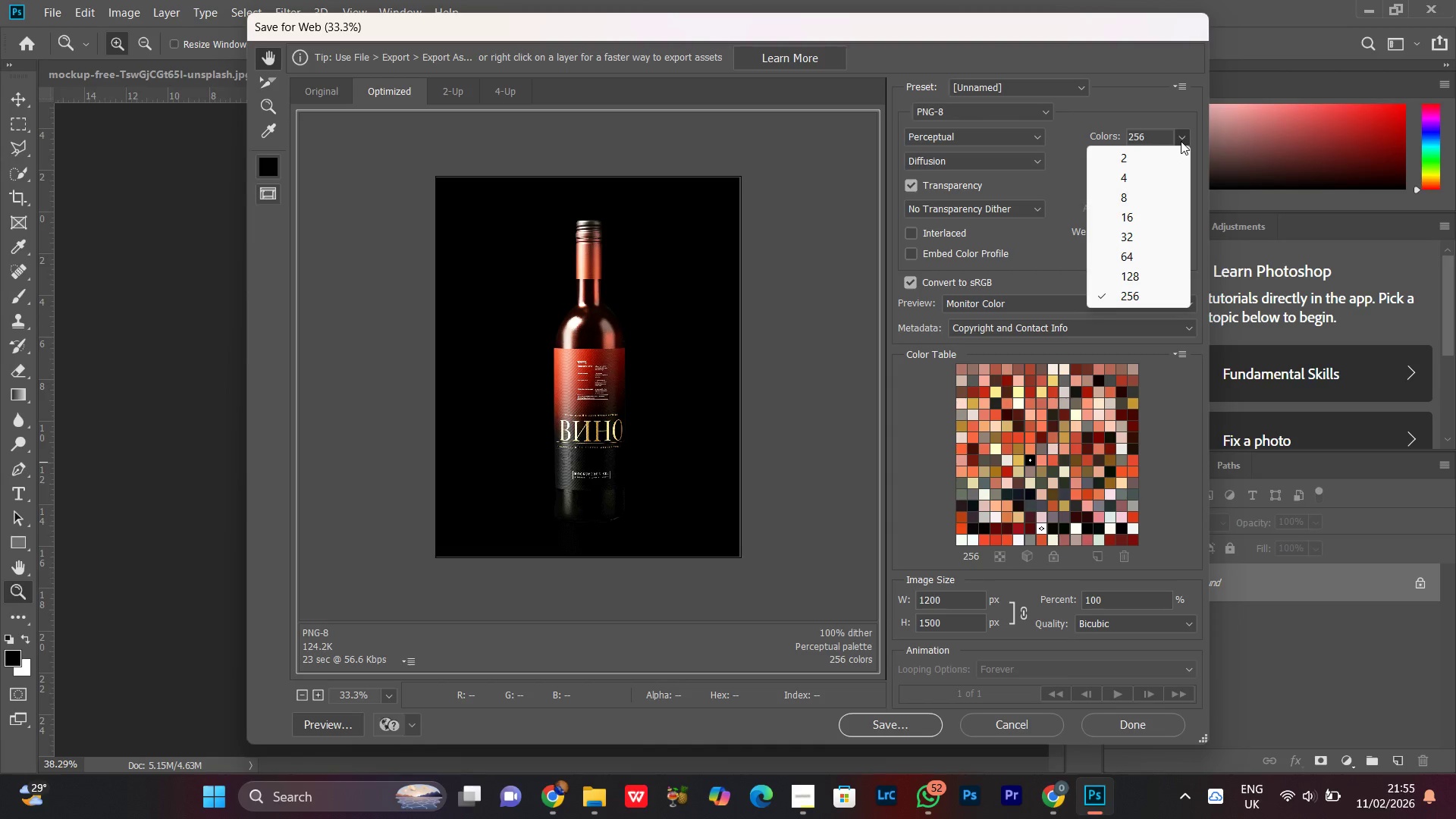 
left_click([1181, 141])
 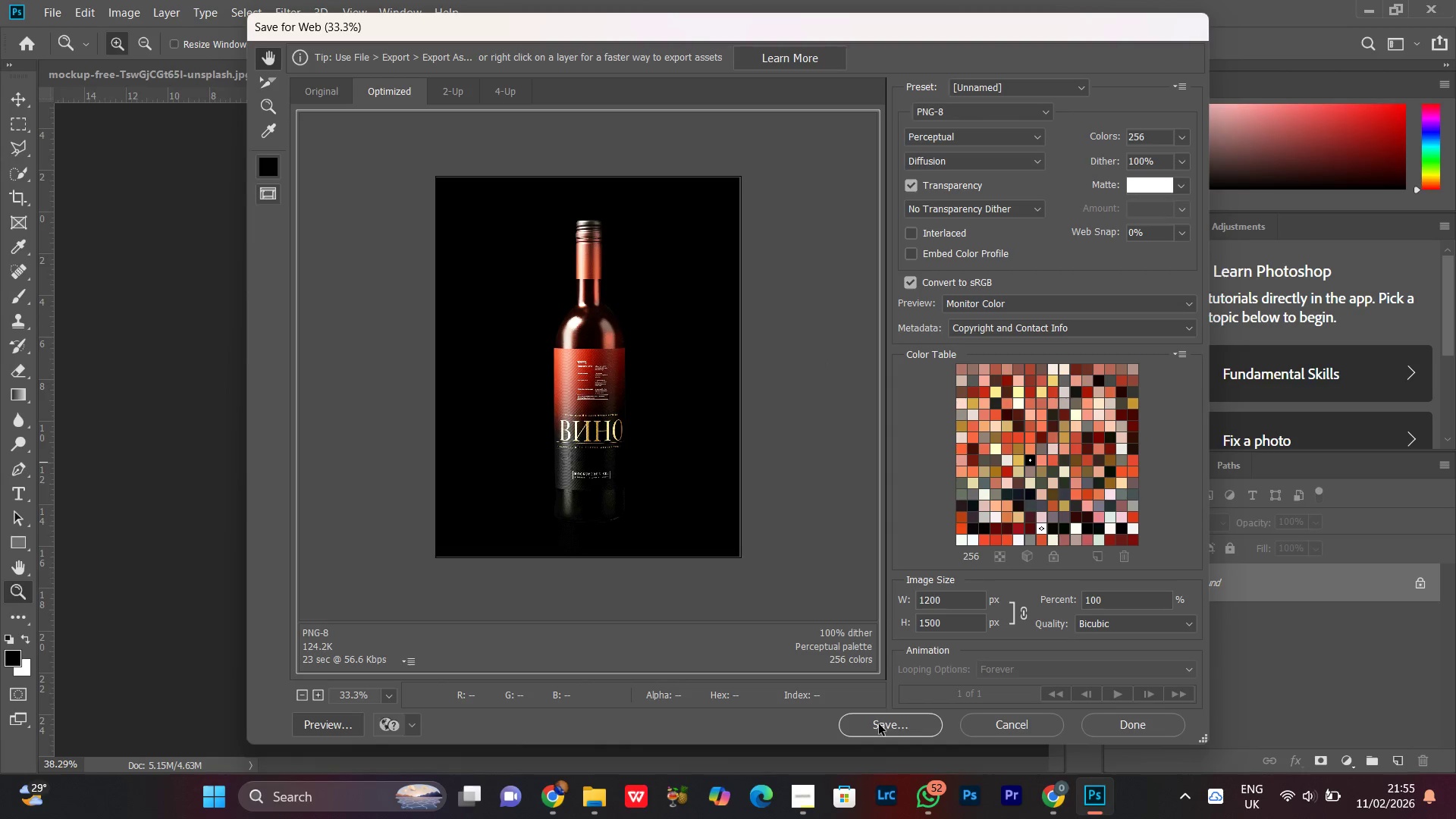 
left_click([879, 724])
 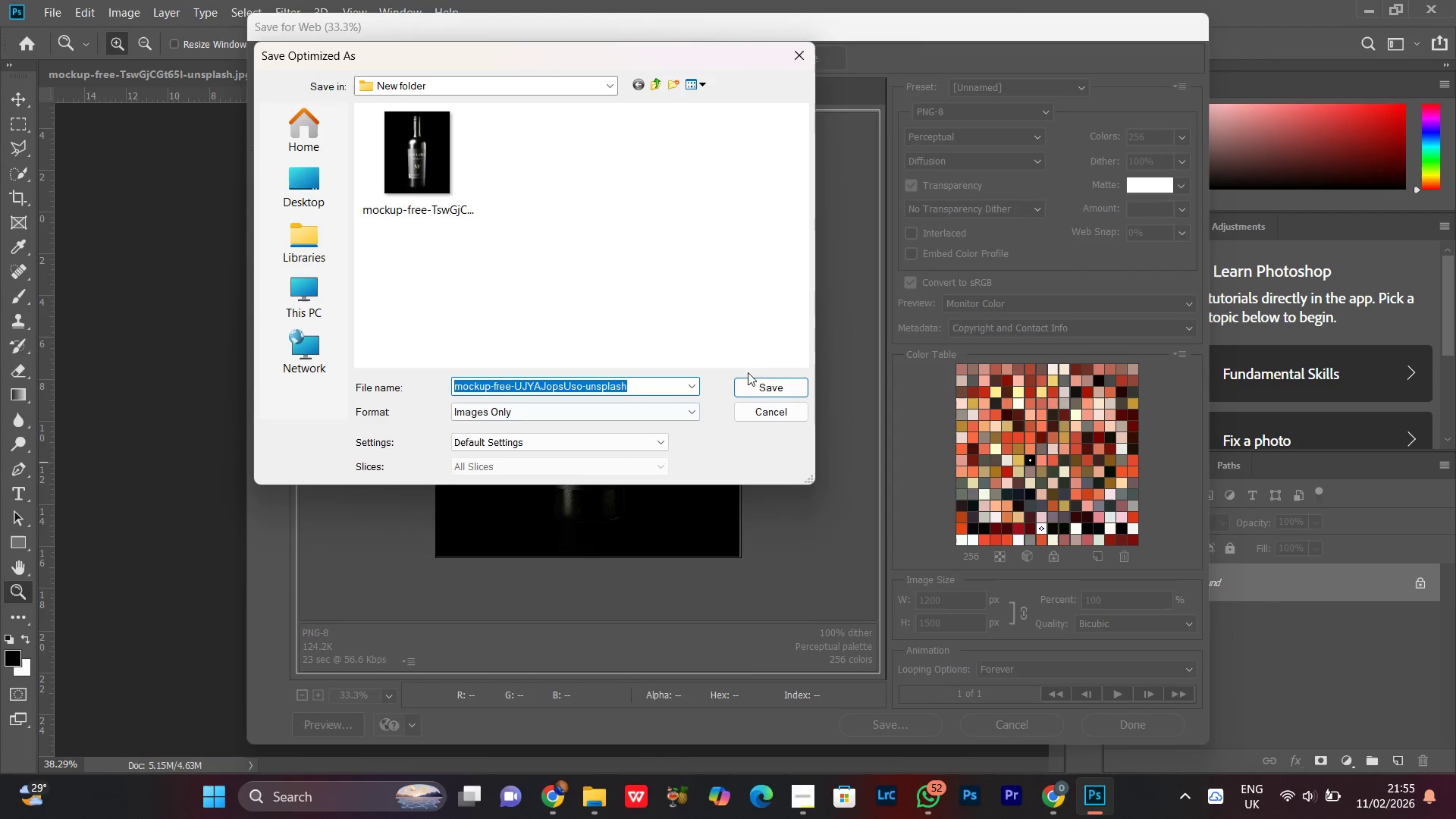 
left_click([755, 384])
 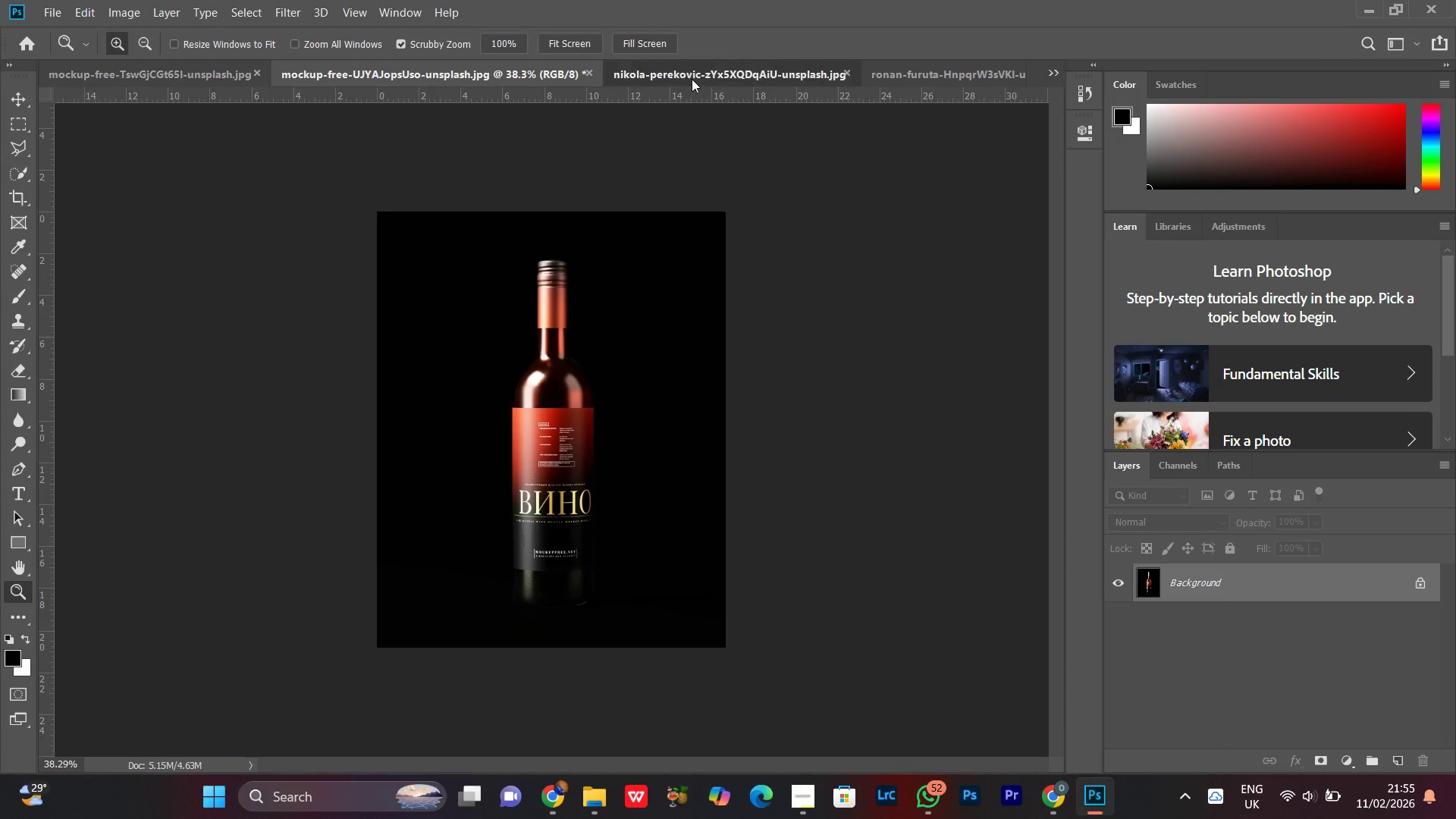 
left_click_drag(start_coordinate=[623, 402], to_coordinate=[617, 413])
 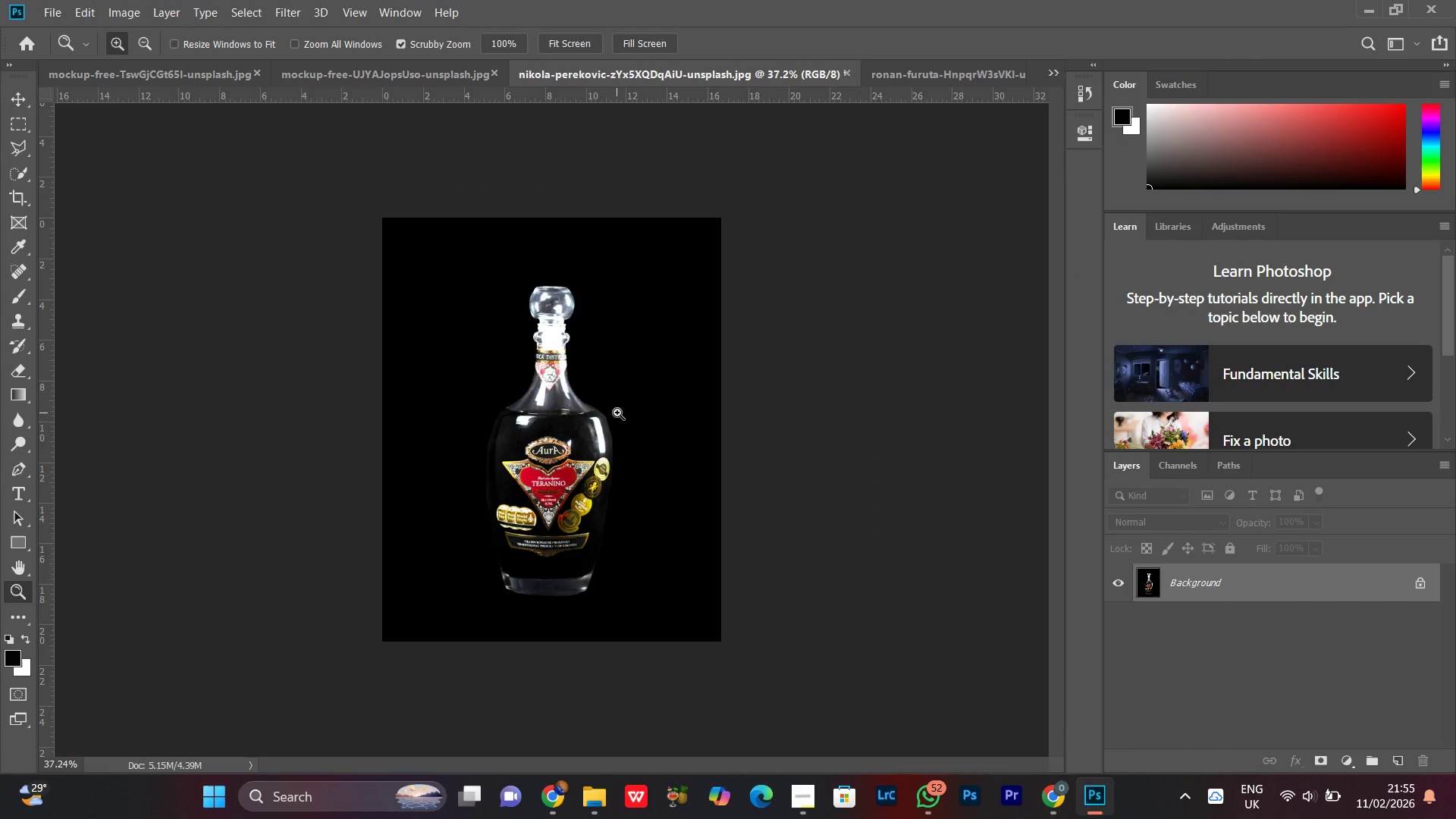 
key(Alt+Control+Shift+S)
 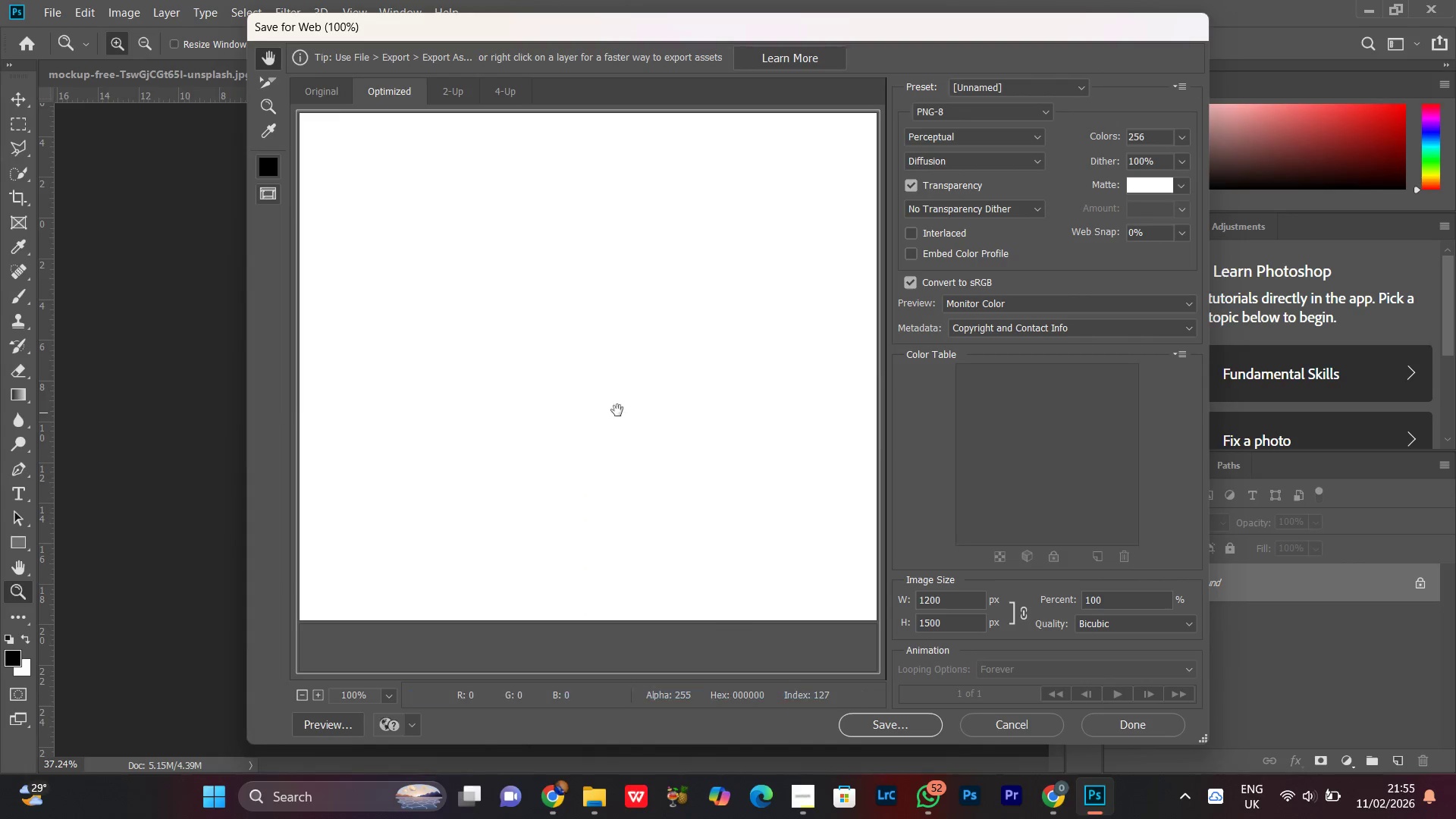 
left_click([619, 410])
 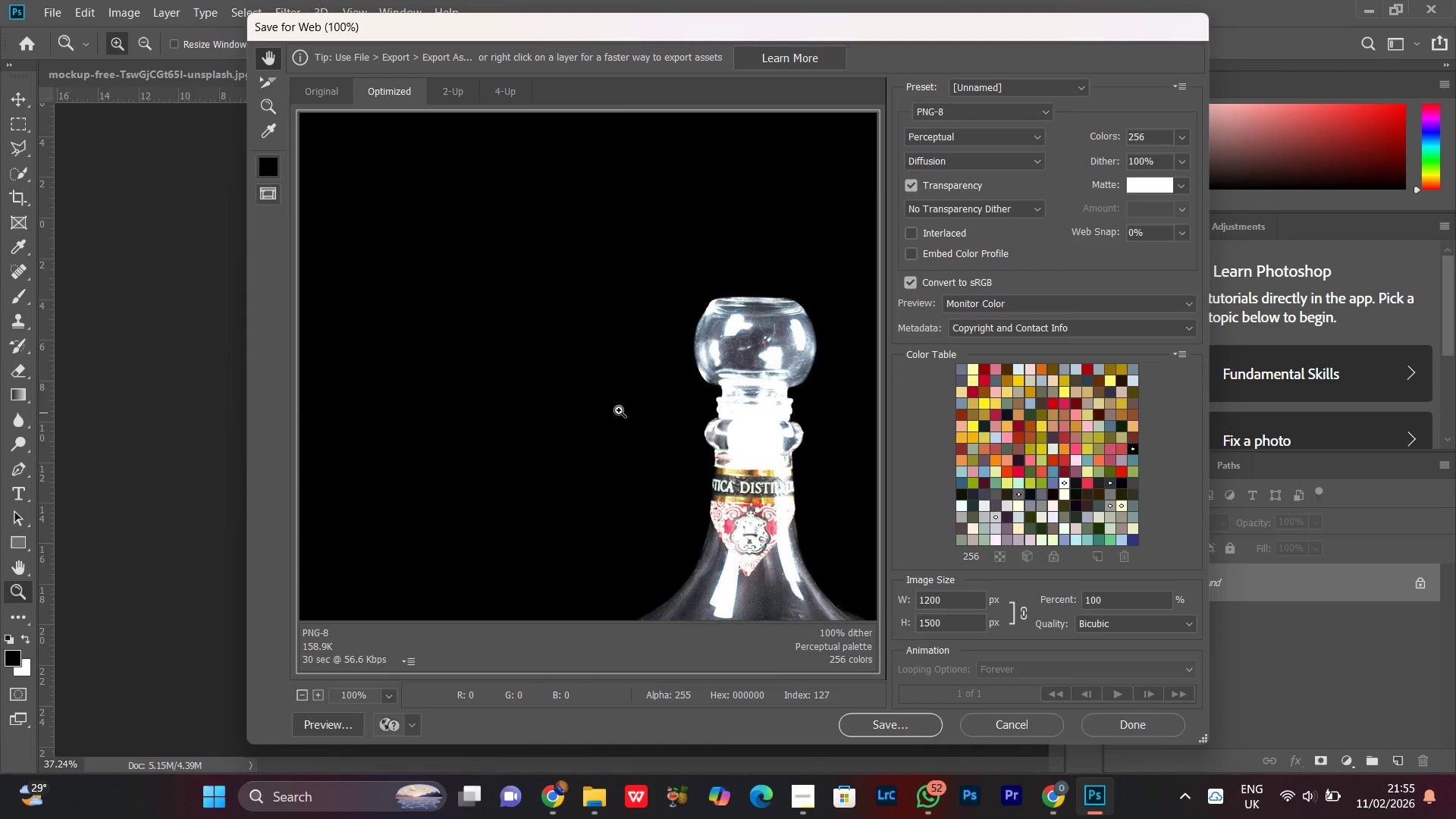 
key(Control+Minus)
 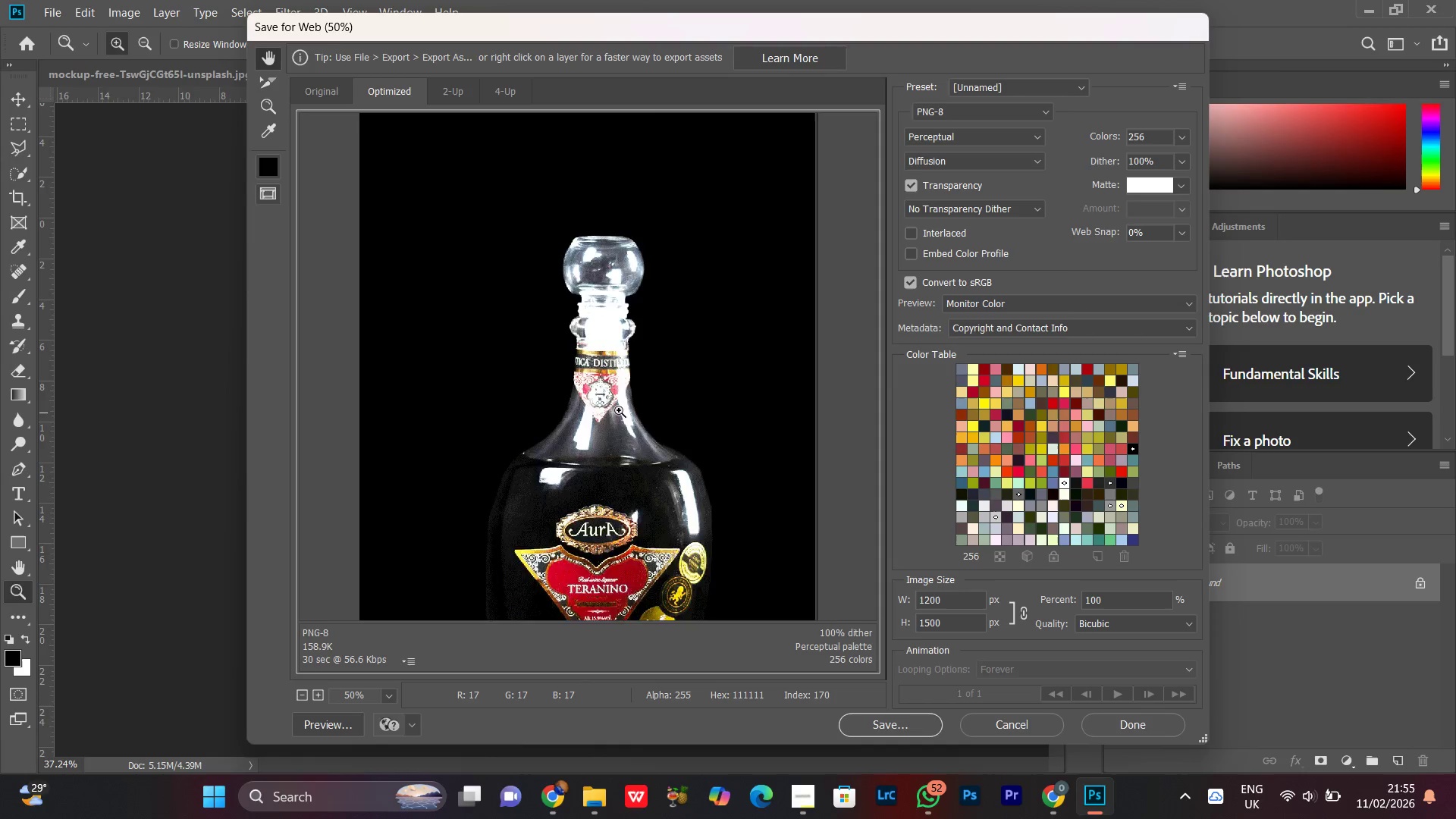 
key(Control+Minus)
 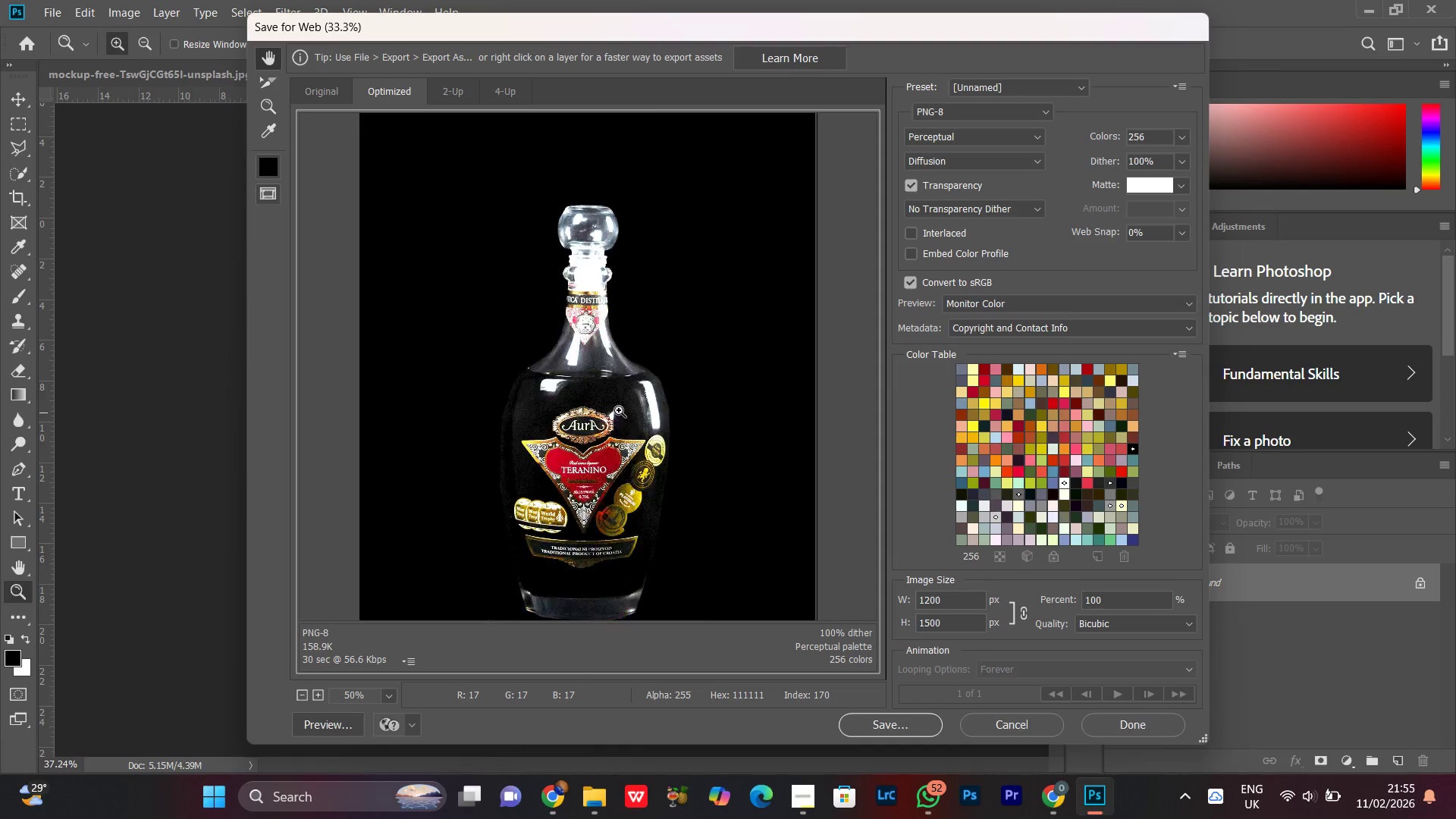 
key(Control+Minus)
 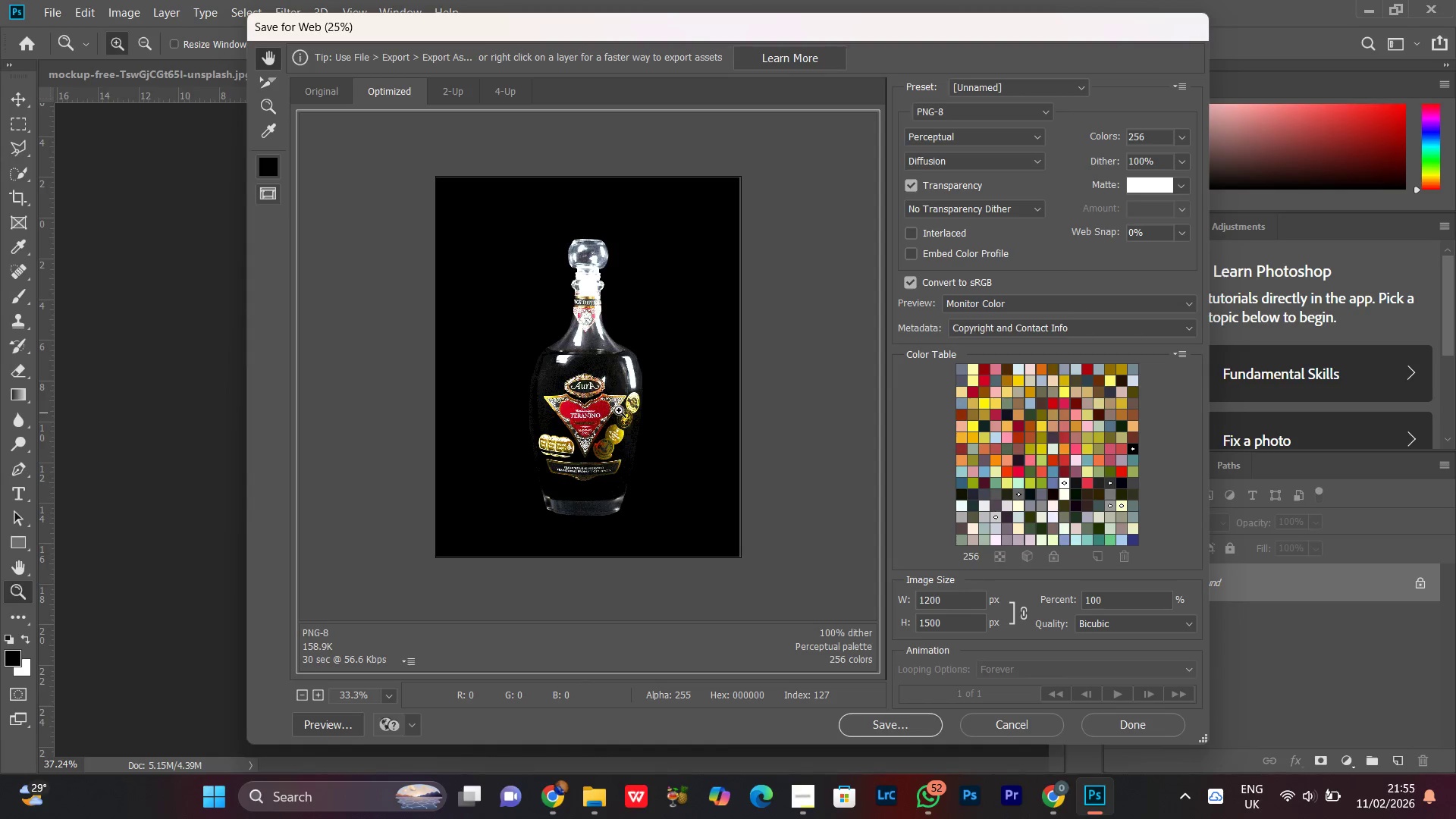 
key(Control+Minus)
 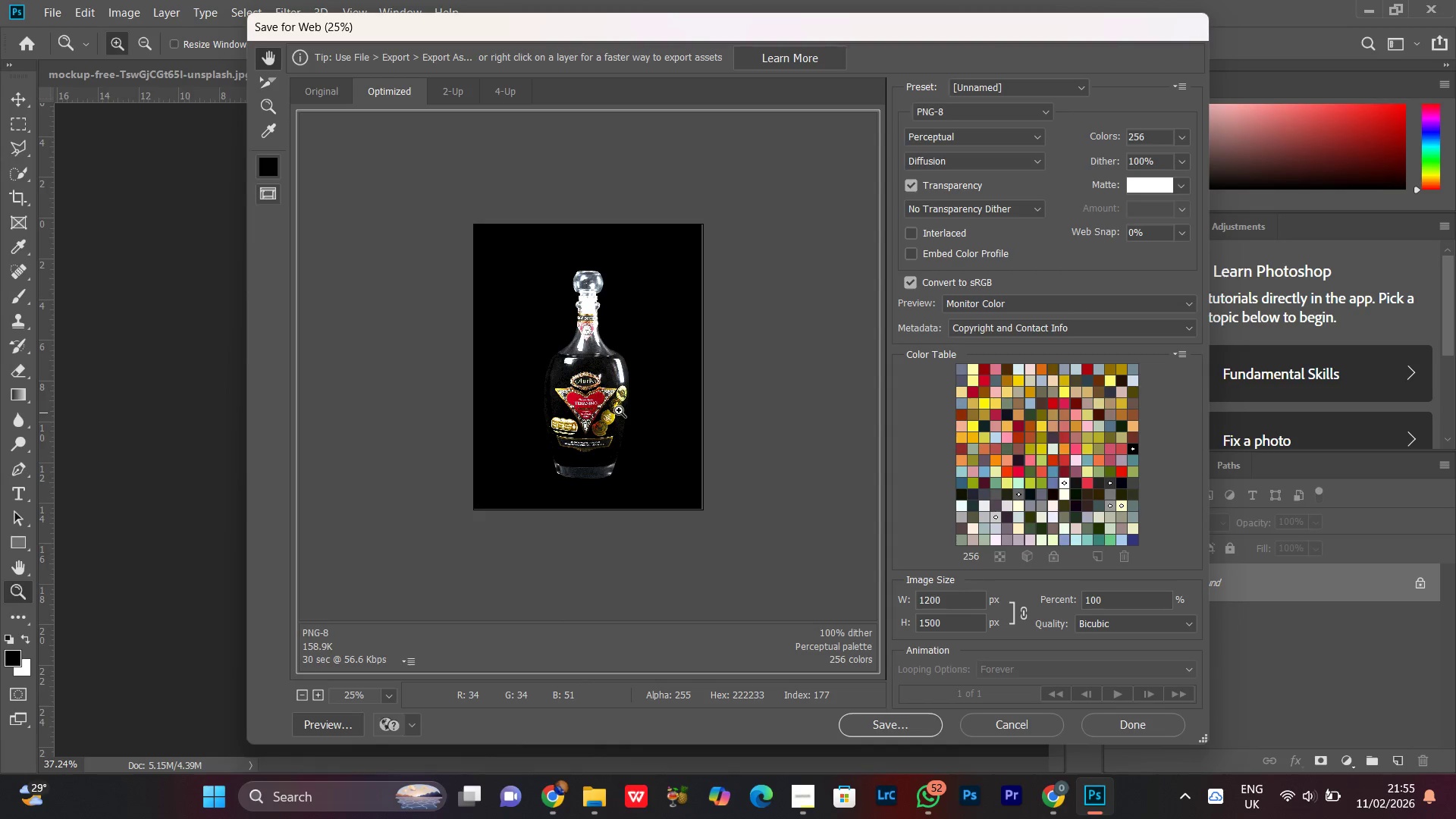 
key(Control+Equal)
 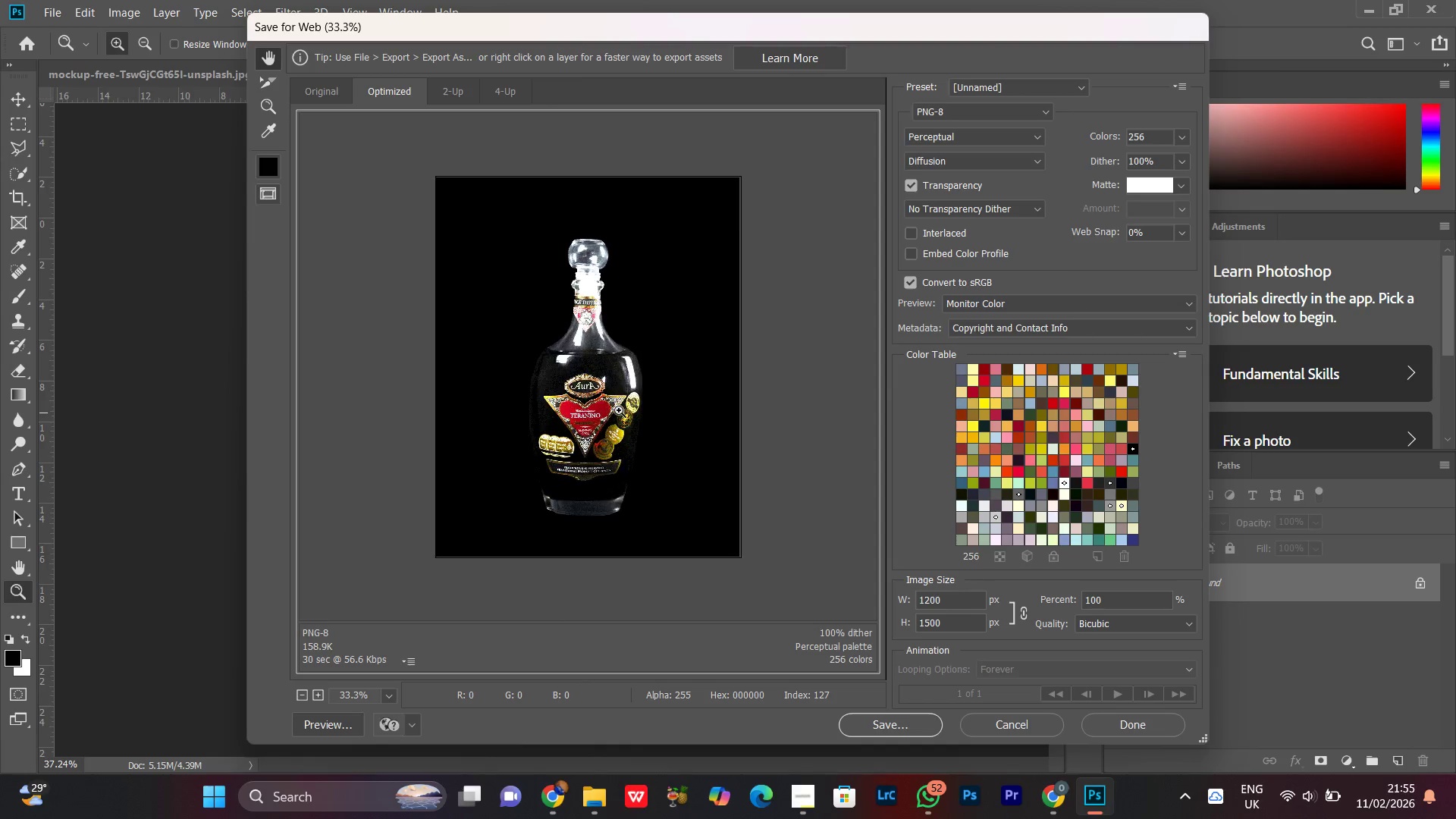 
key(Control+Equal)
 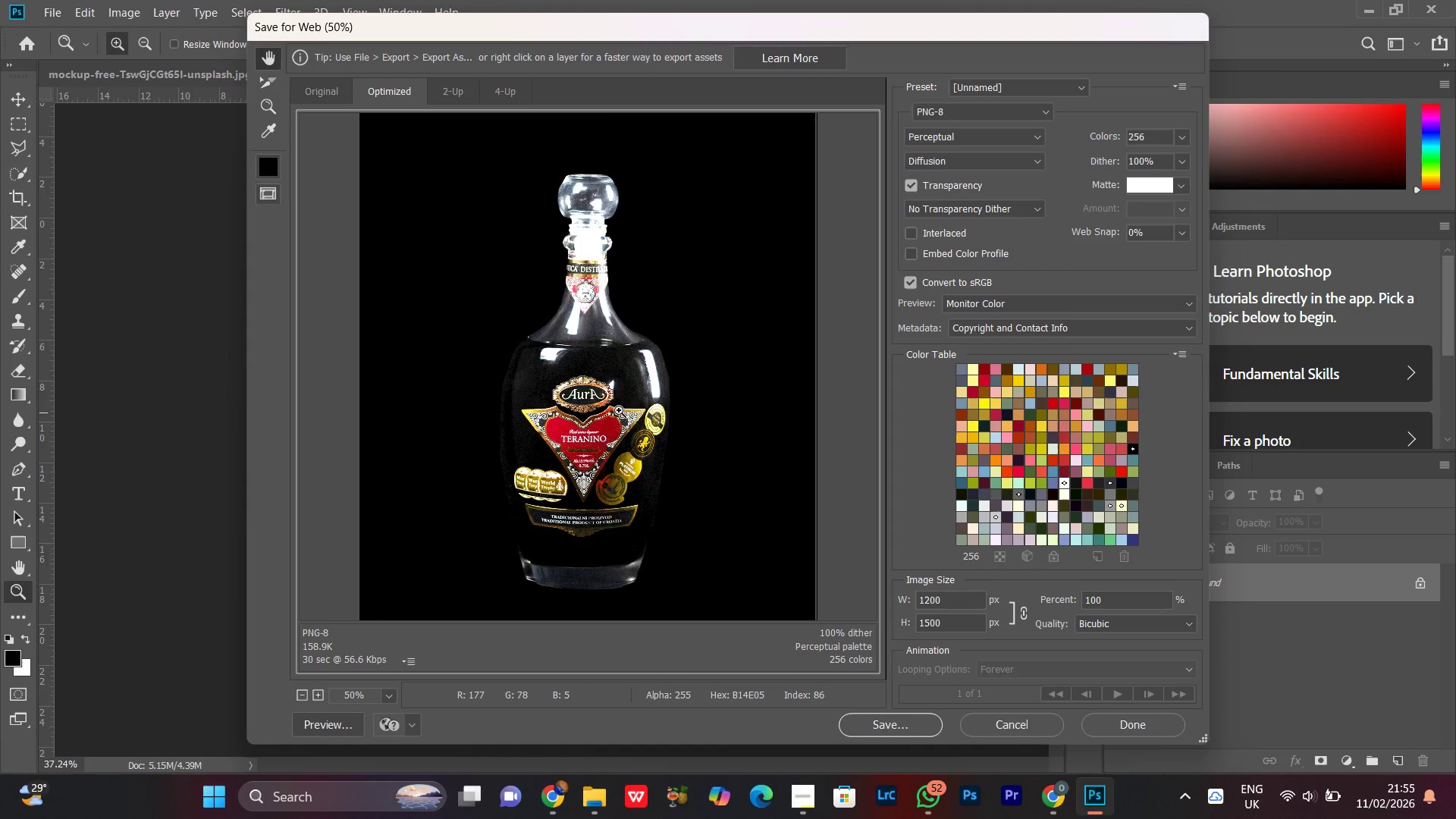 
key(Control+Equal)
 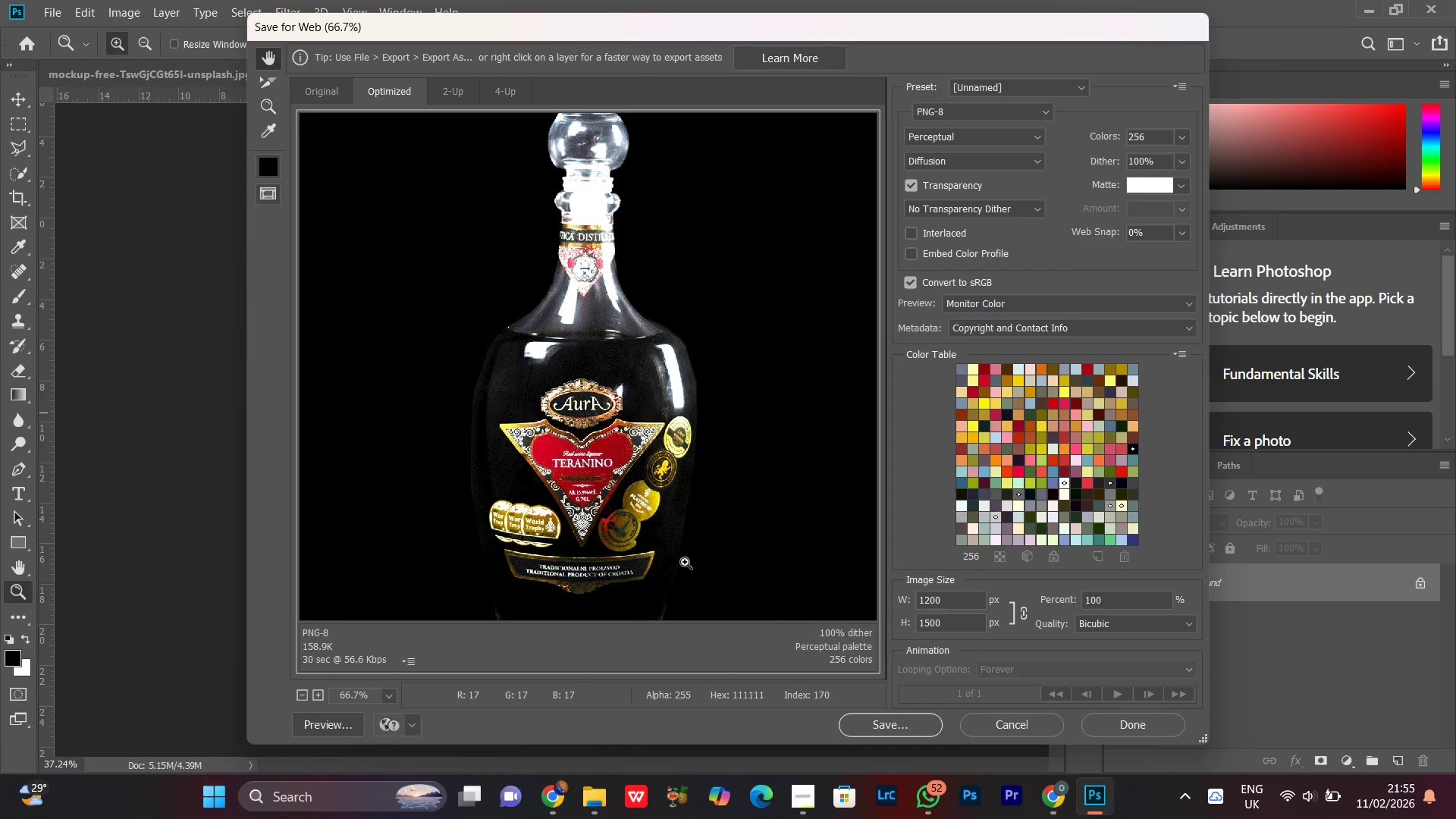 
key(Control+Minus)
 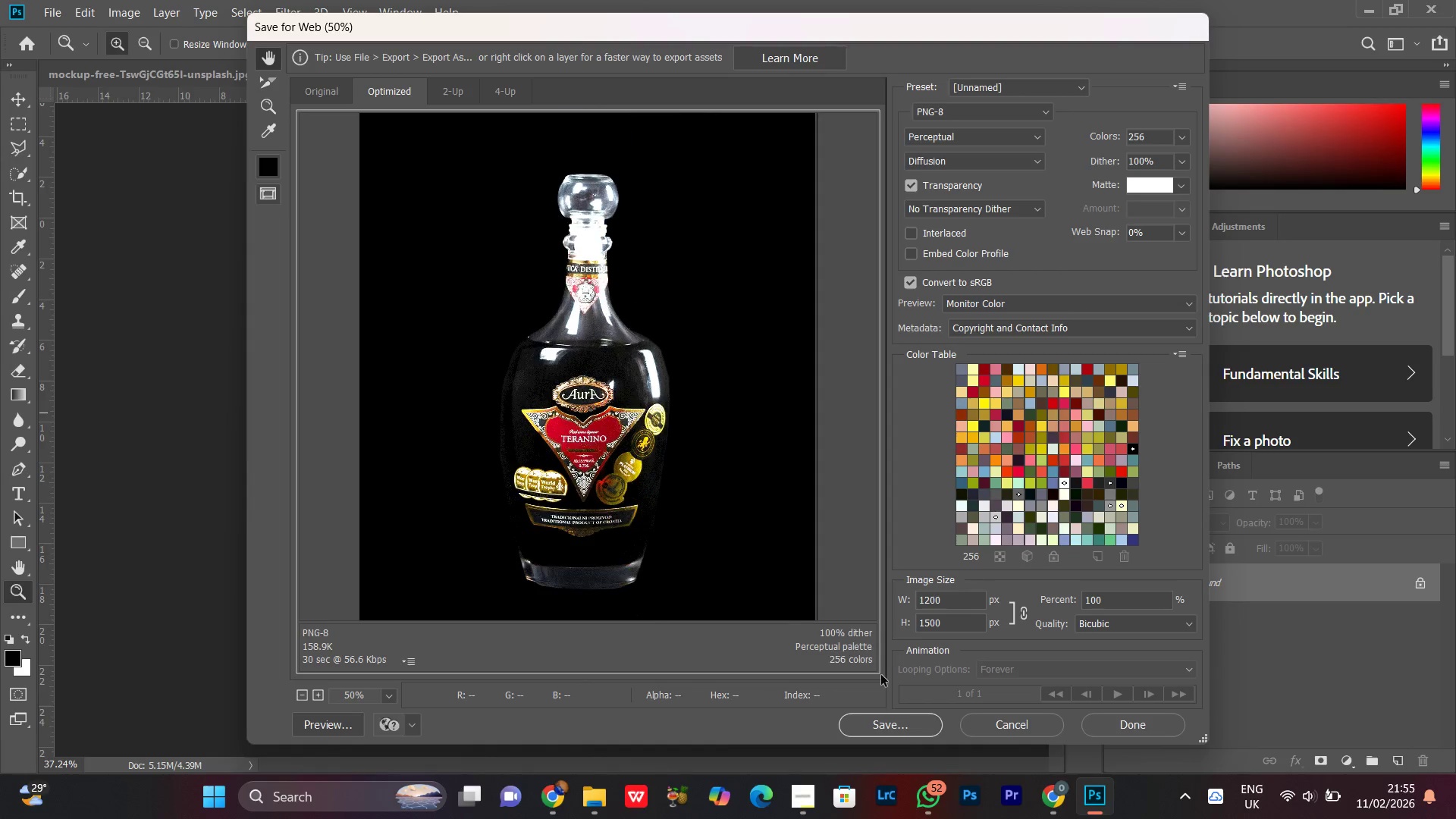 
key(Control+Minus)
 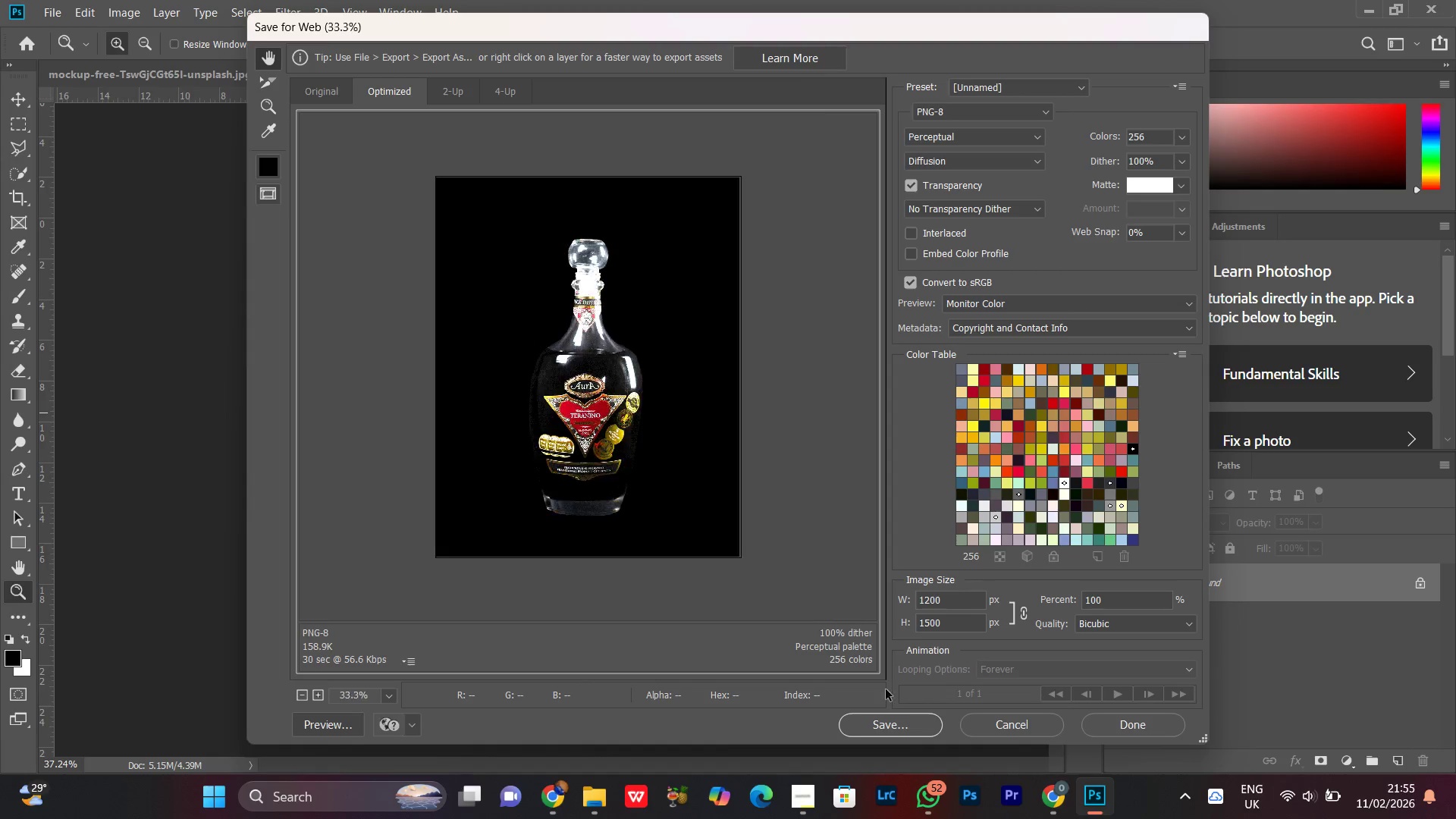 
key(Control+Minus)
 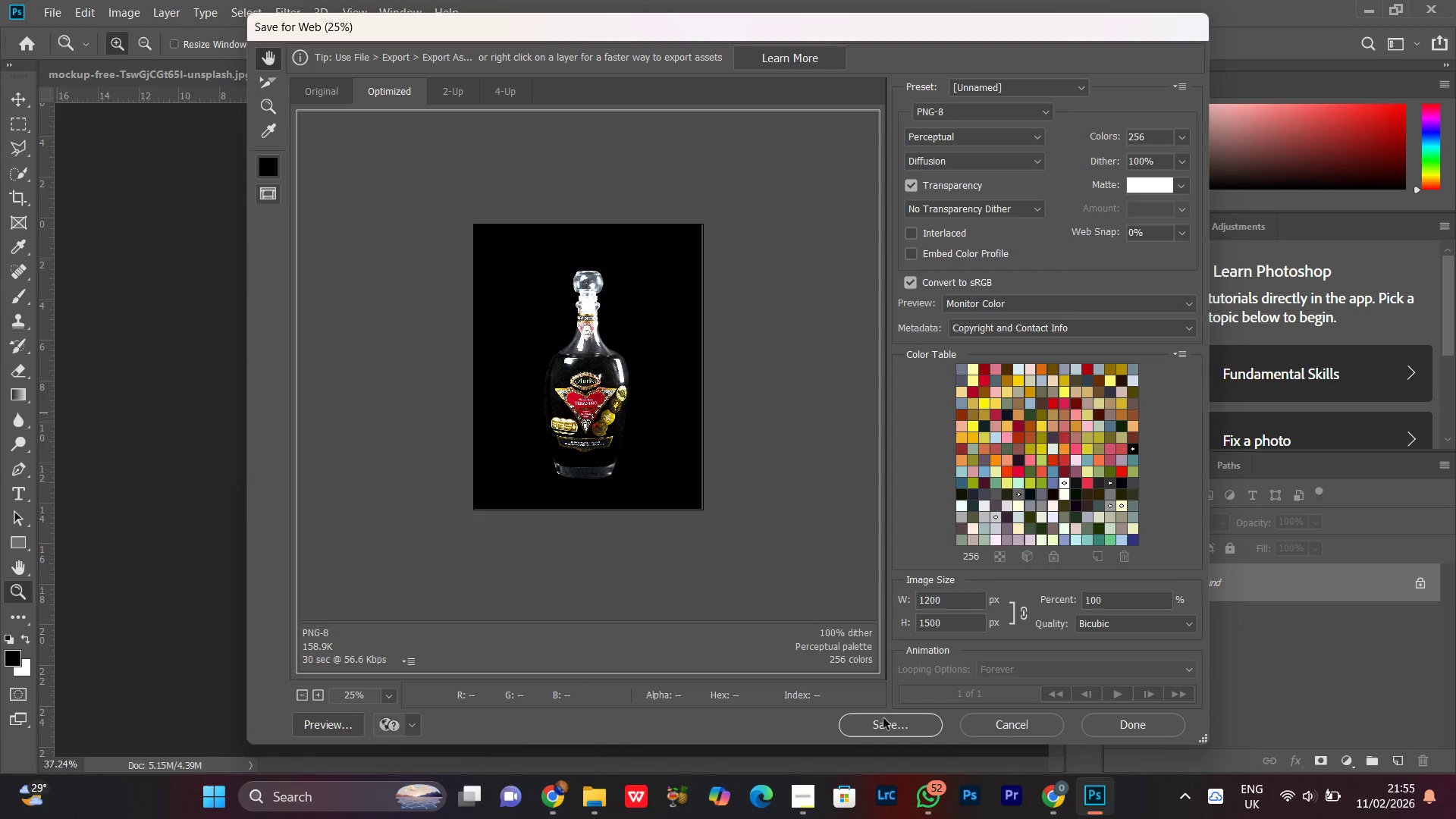 
key(Control+Equal)
 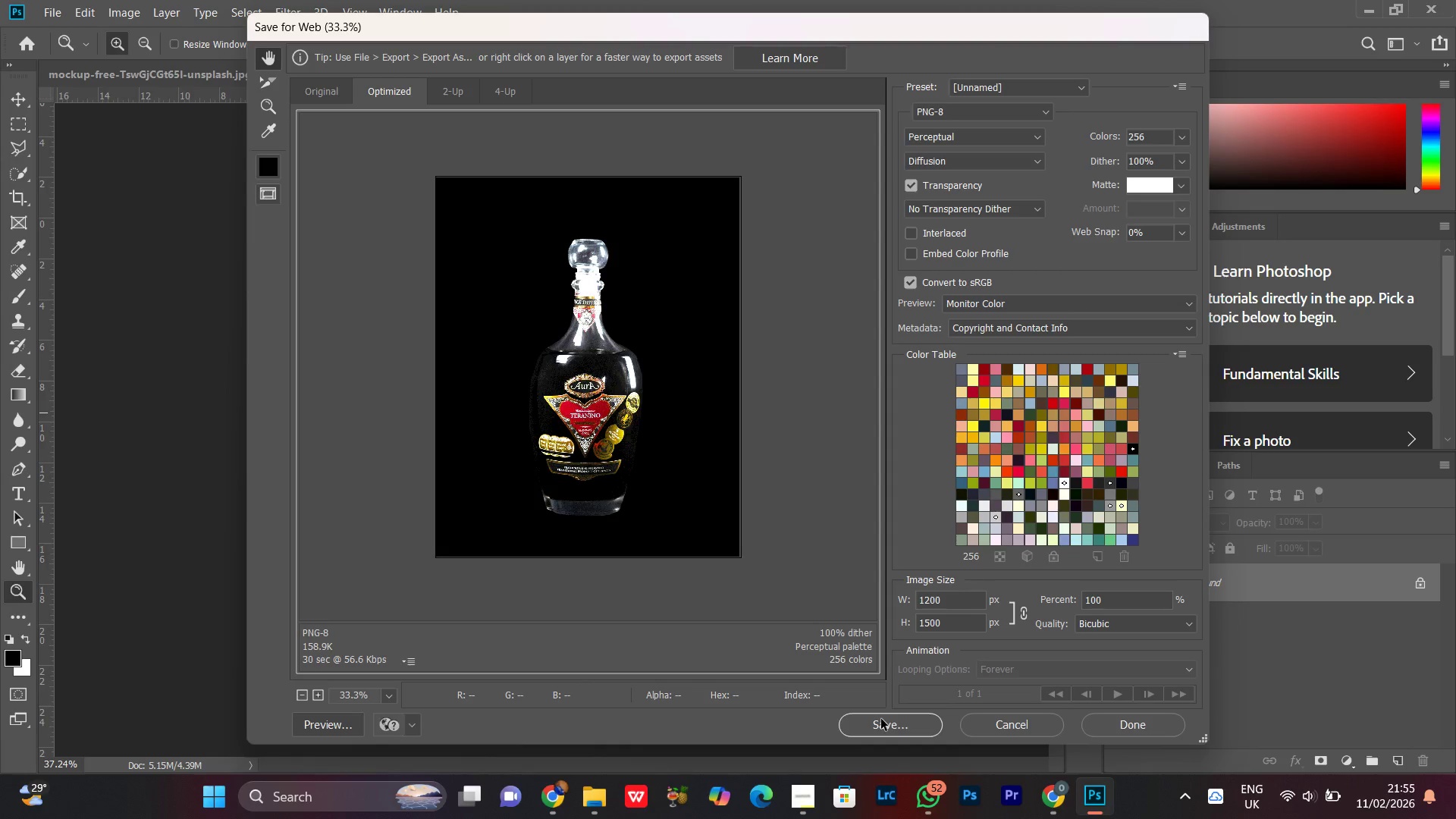 
left_click([881, 719])
 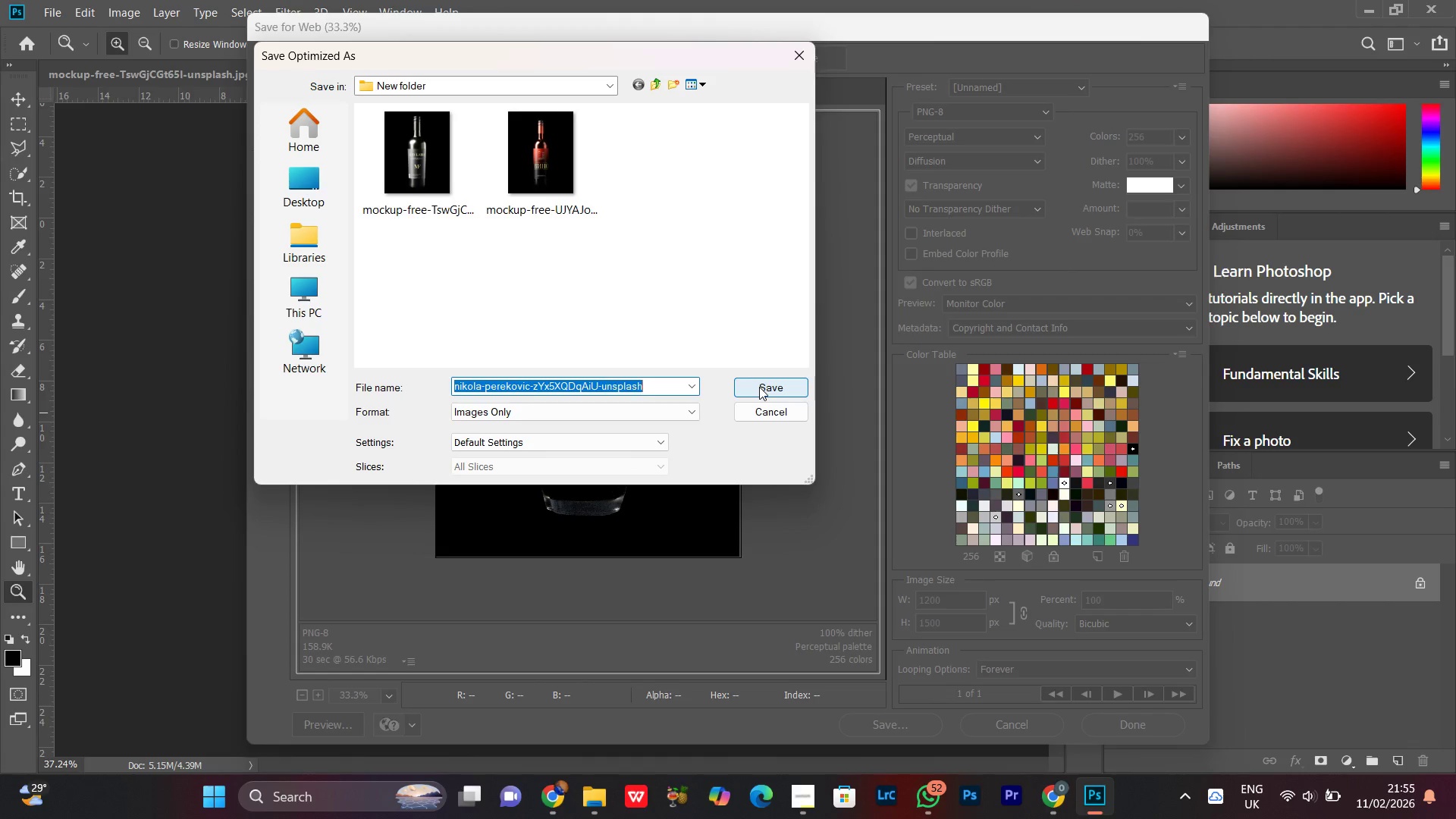 
left_click([759, 387])
 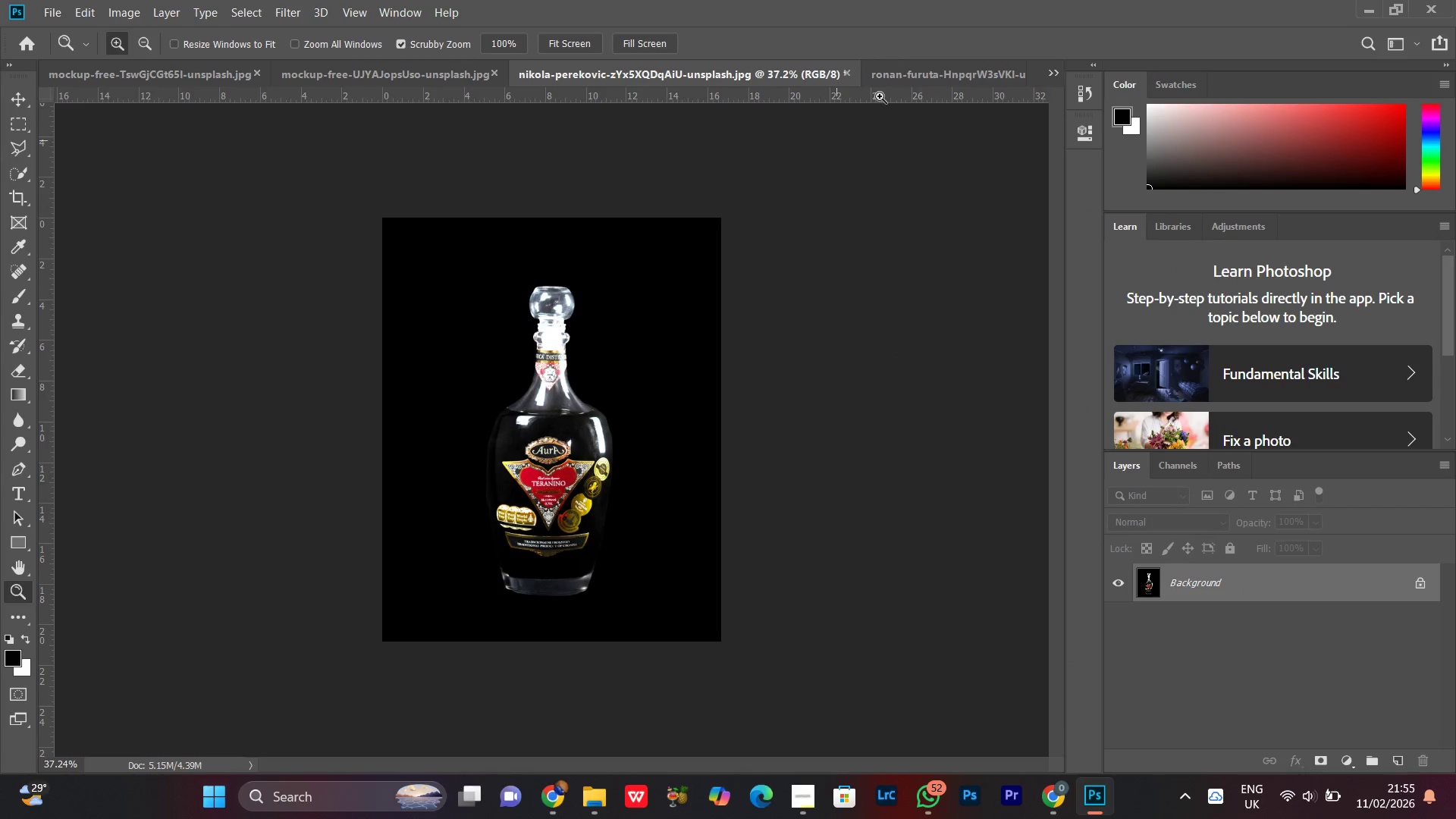 
left_click([916, 71])
 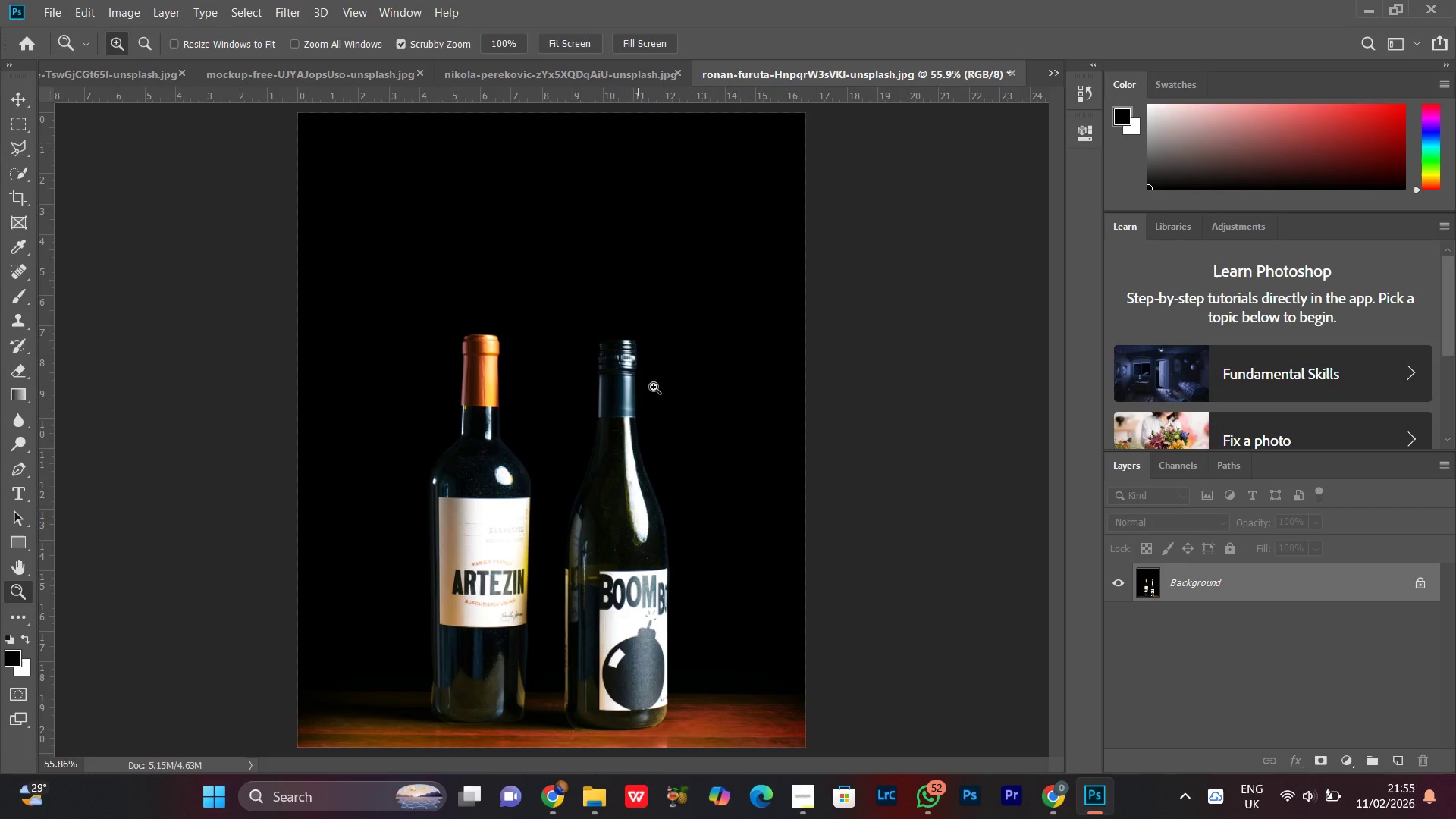 
left_click_drag(start_coordinate=[662, 372], to_coordinate=[626, 395])
 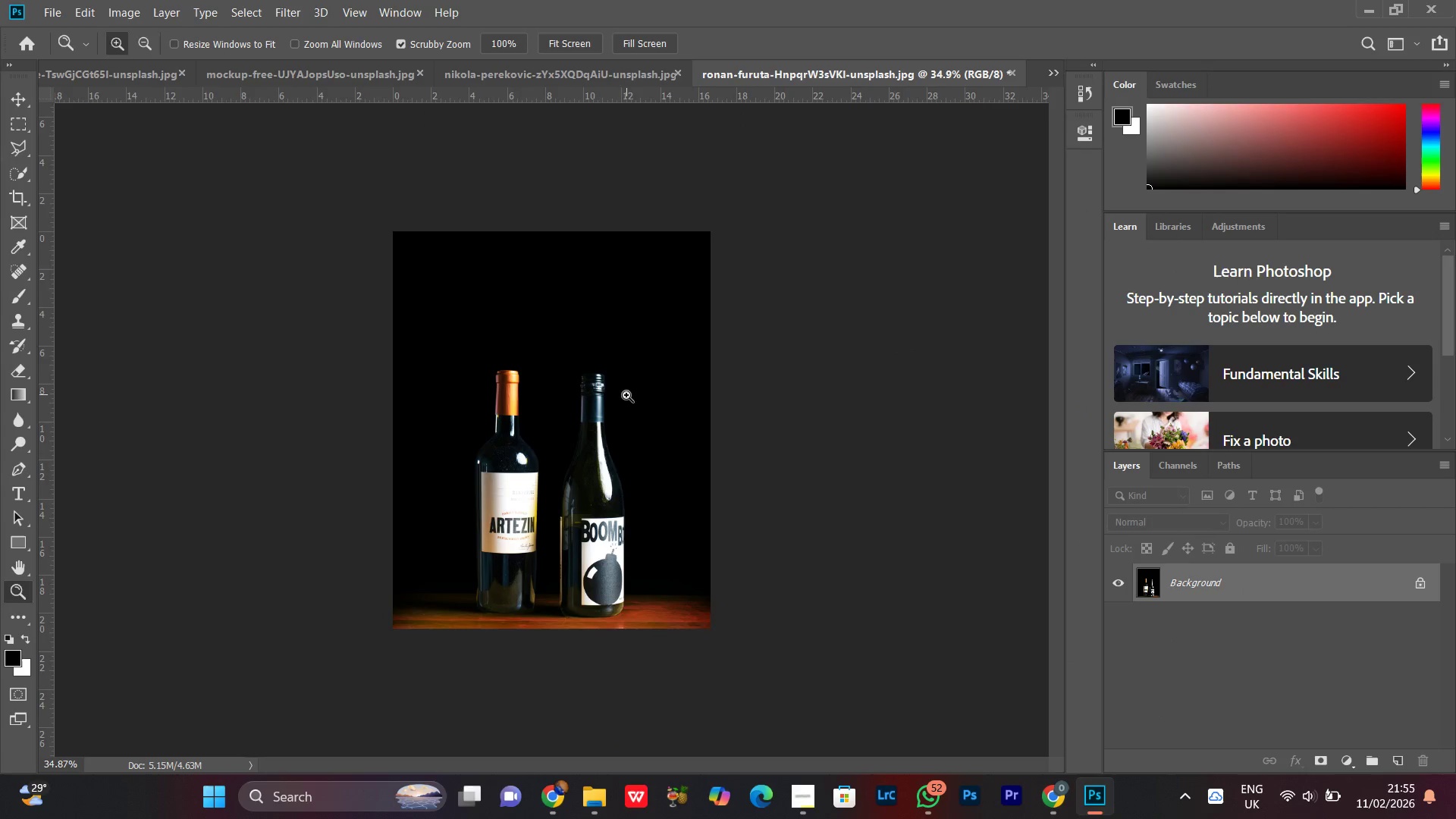 
key(C)
 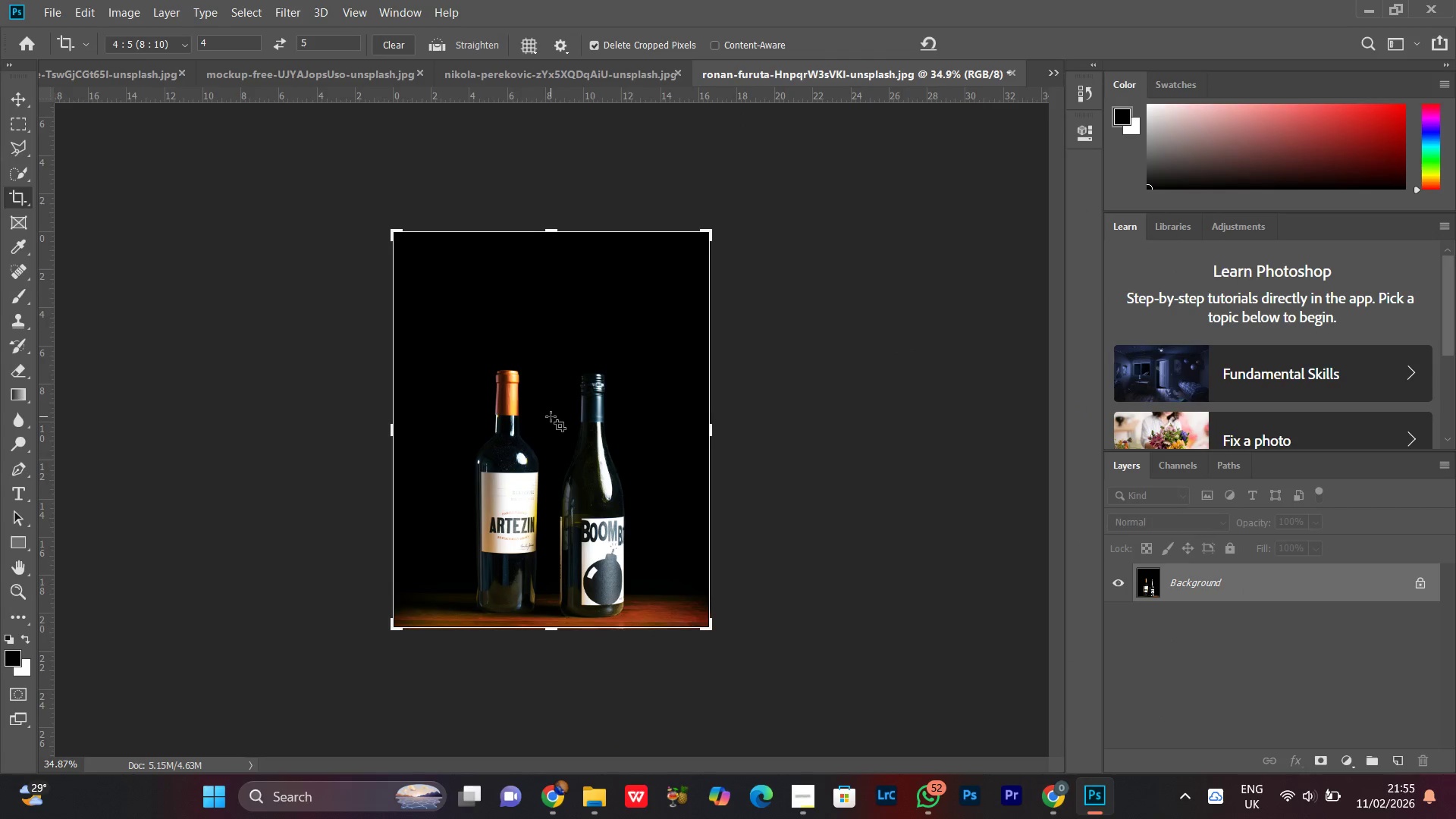 
double_click([551, 416])
 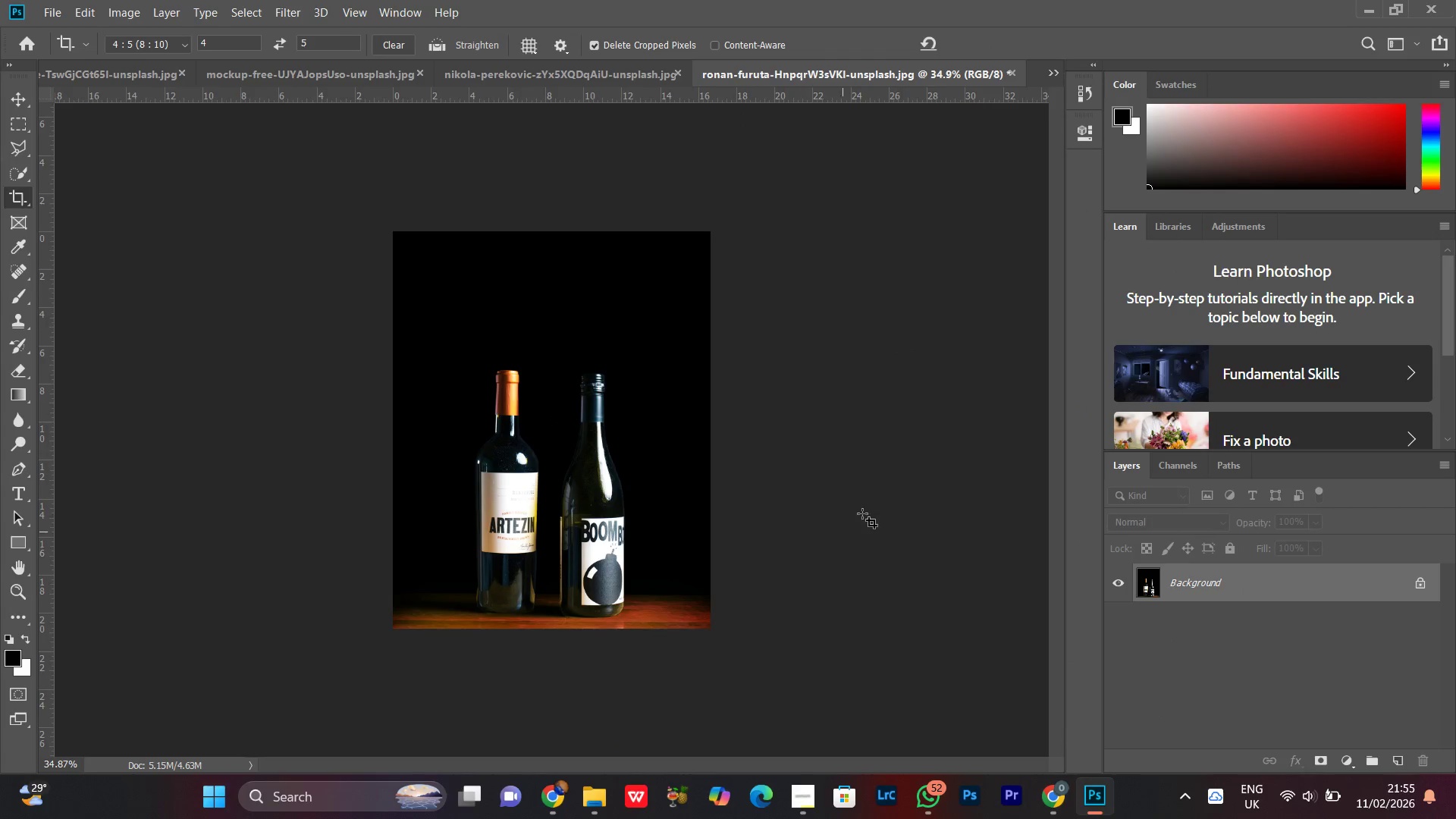 
left_click([862, 513])
 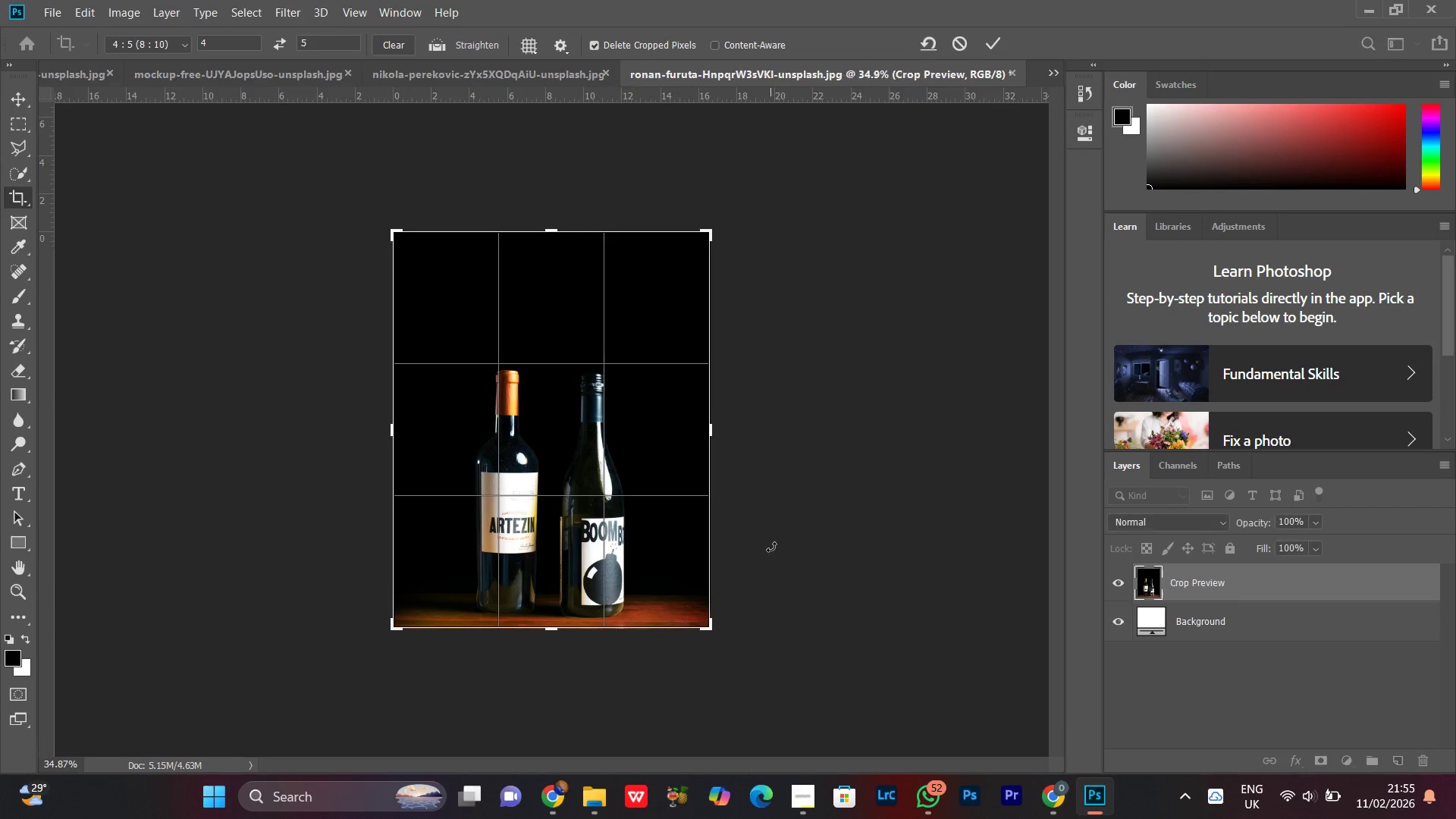 
scroll: coordinate [770, 548], scroll_direction: up, amount: 1.0
 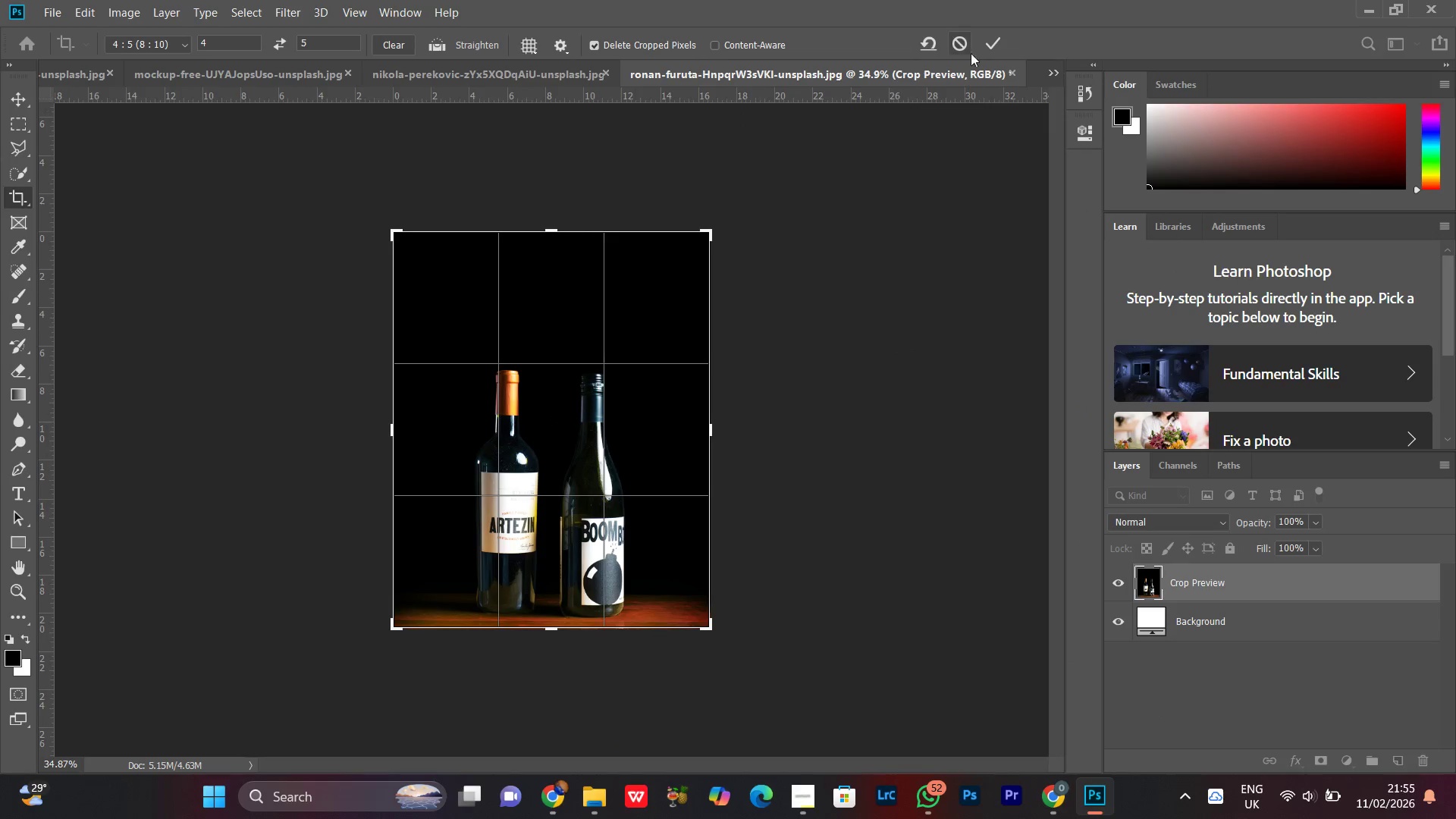 
left_click([963, 45])
 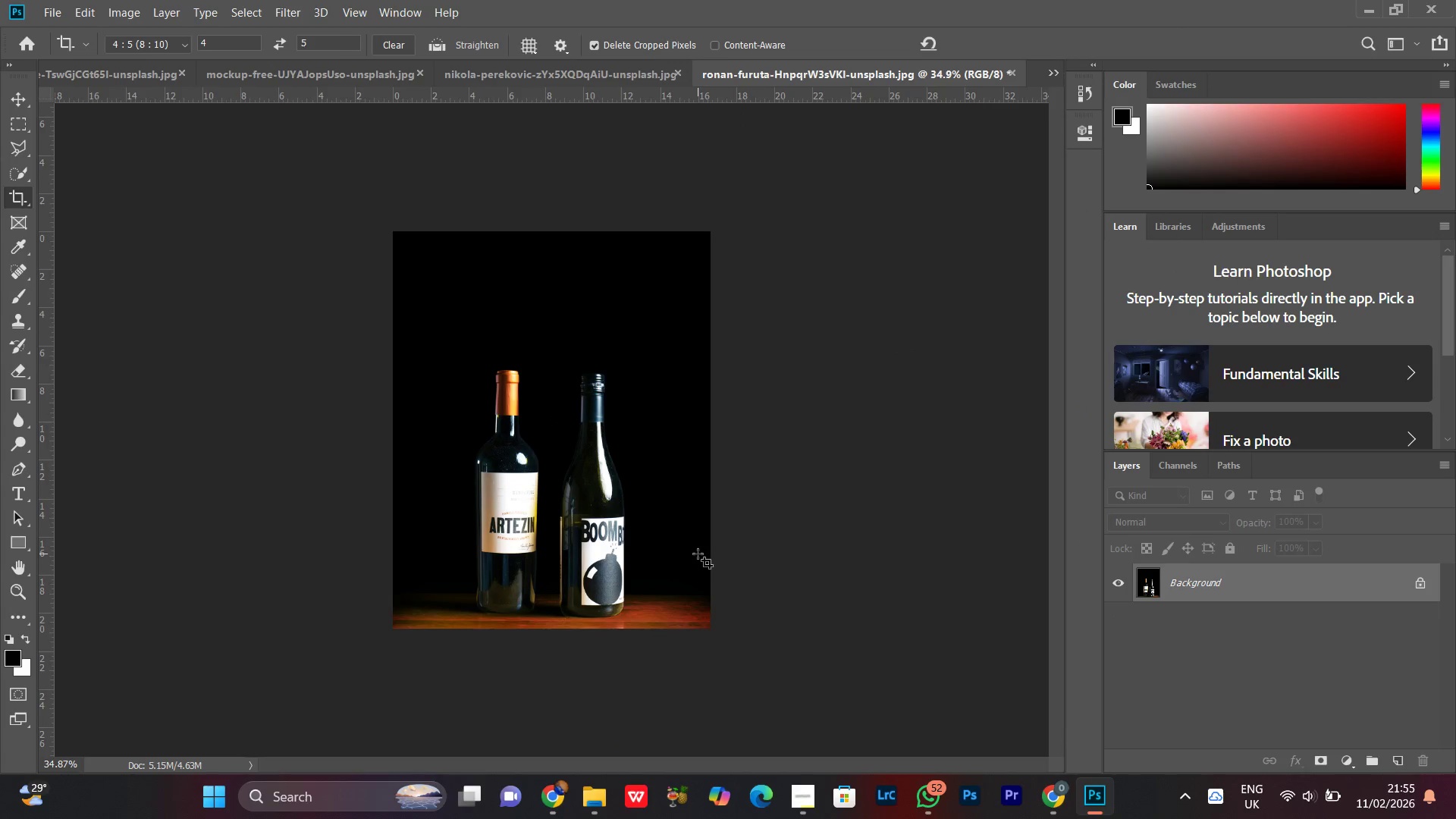 
key(Alt+Control+Shift+S)
 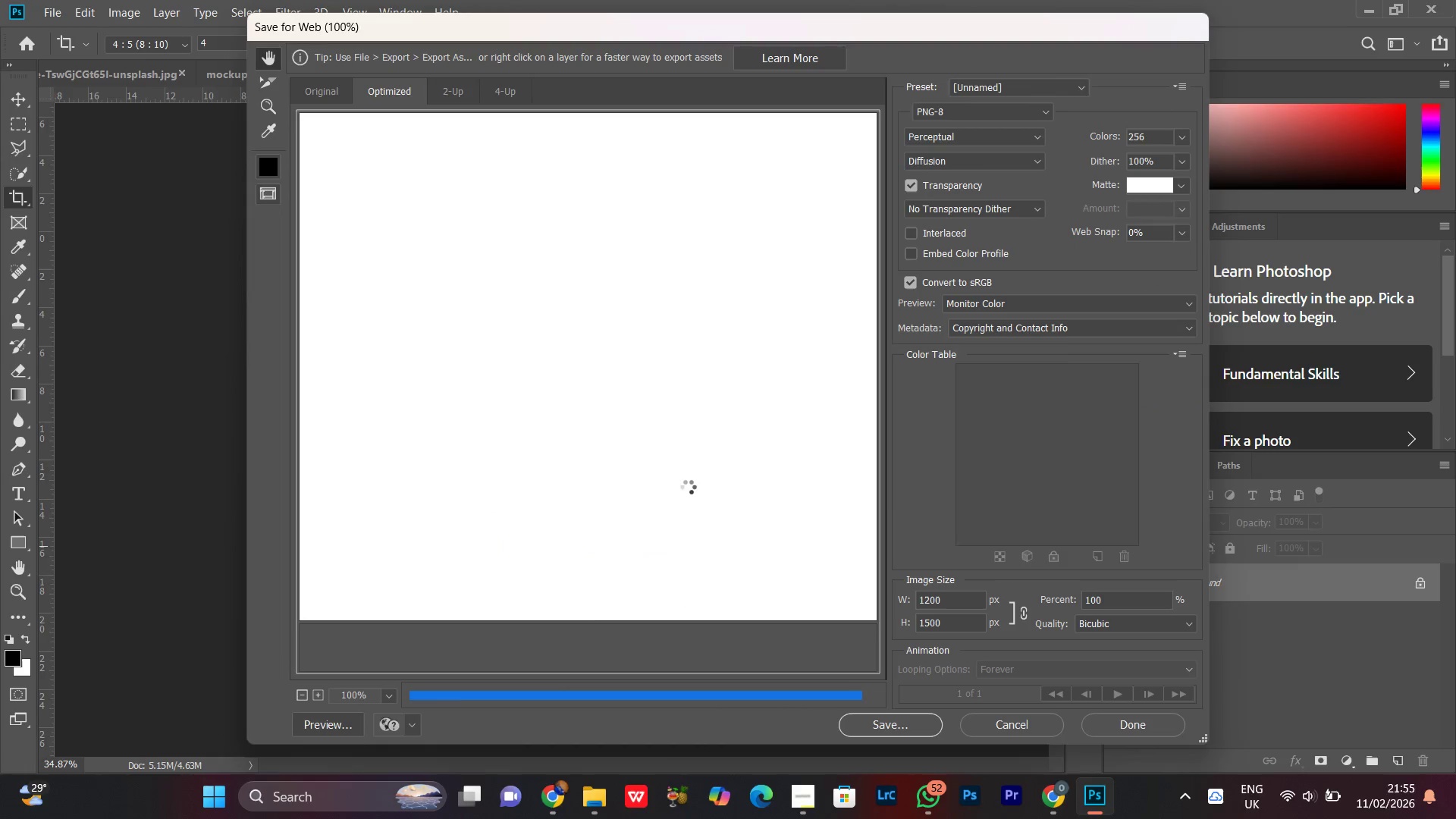 
left_click([701, 467])
 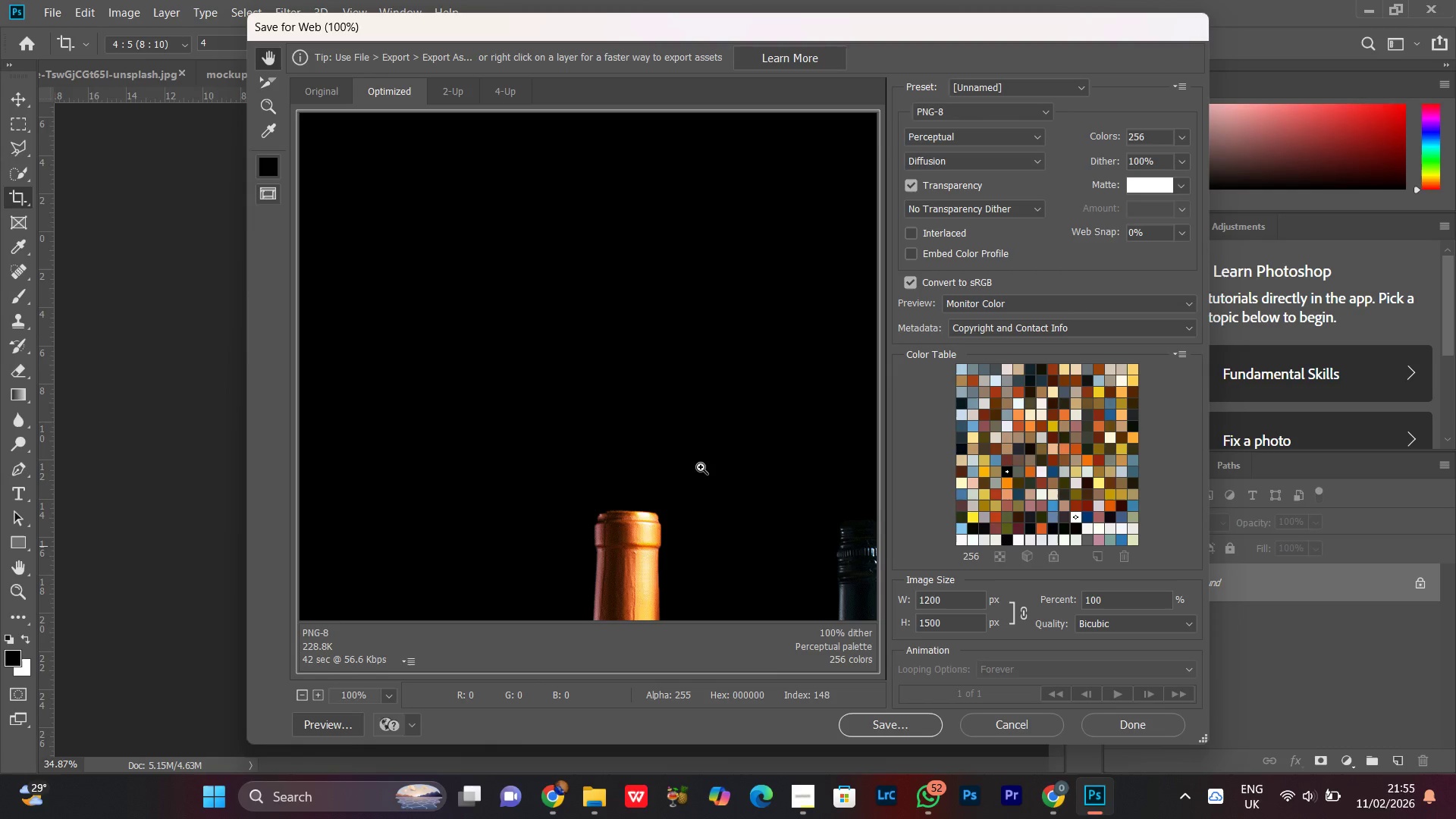 
key(Control+Minus)
 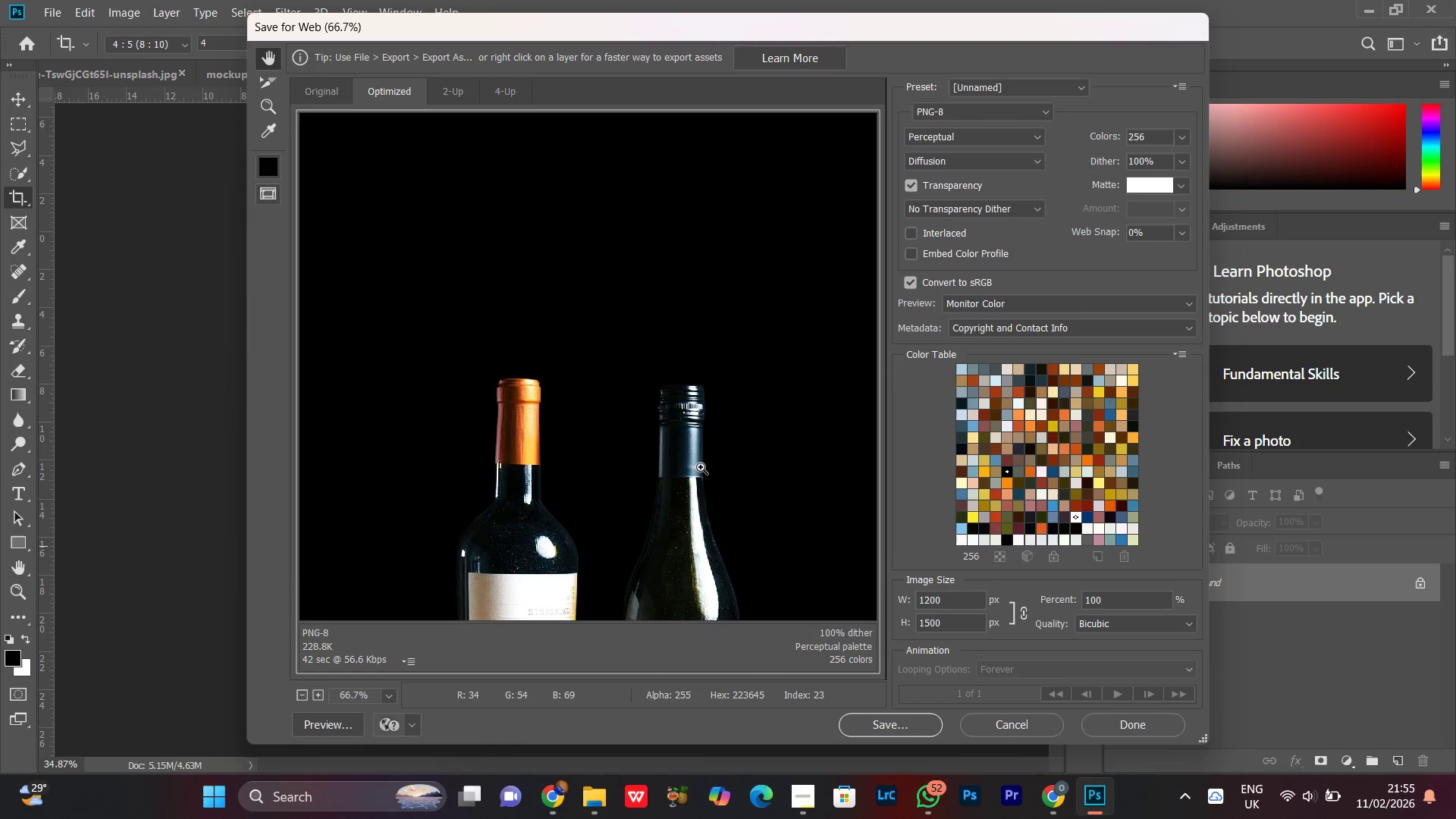 
key(Control+Minus)
 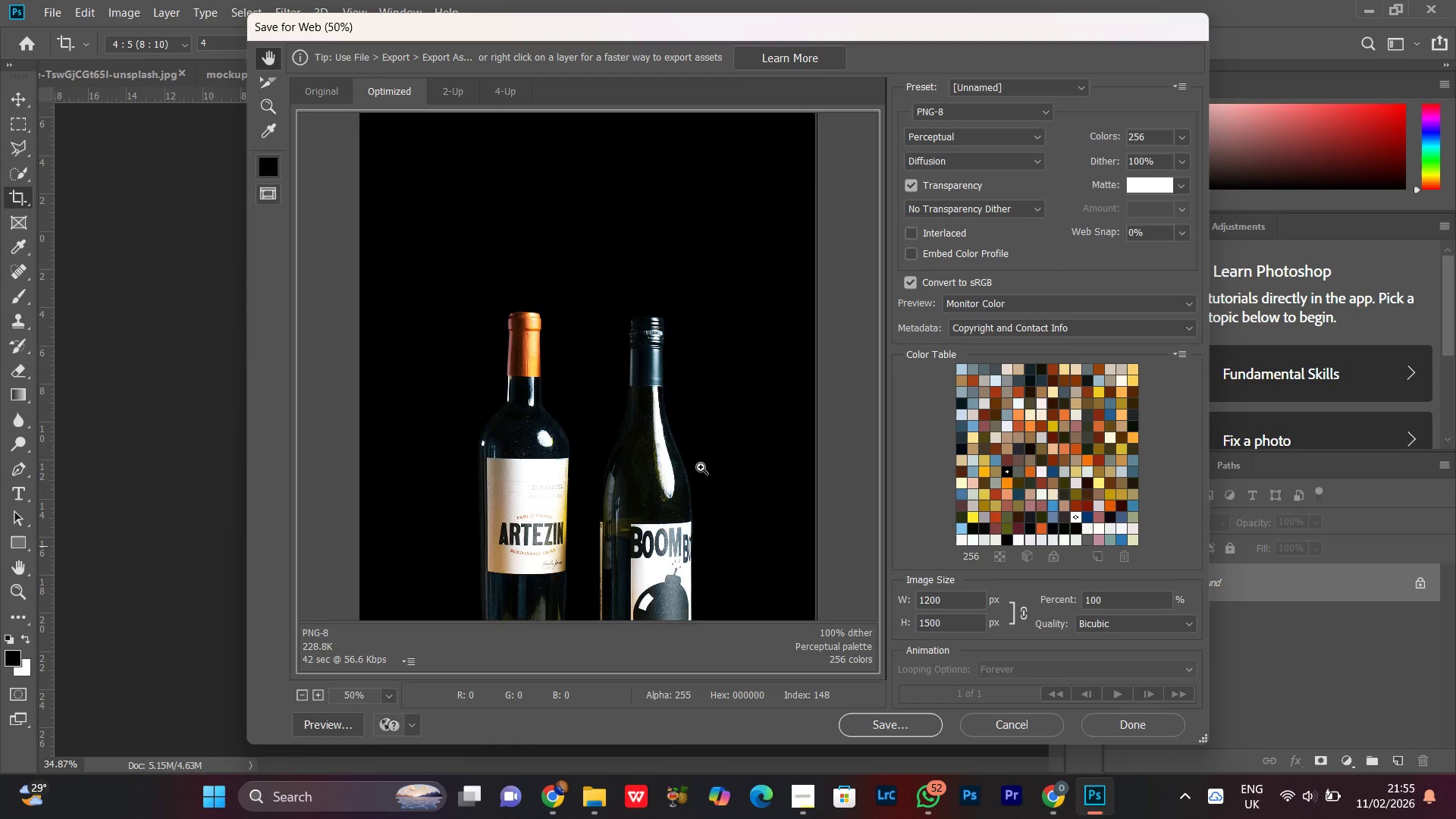 
key(Control+Minus)
 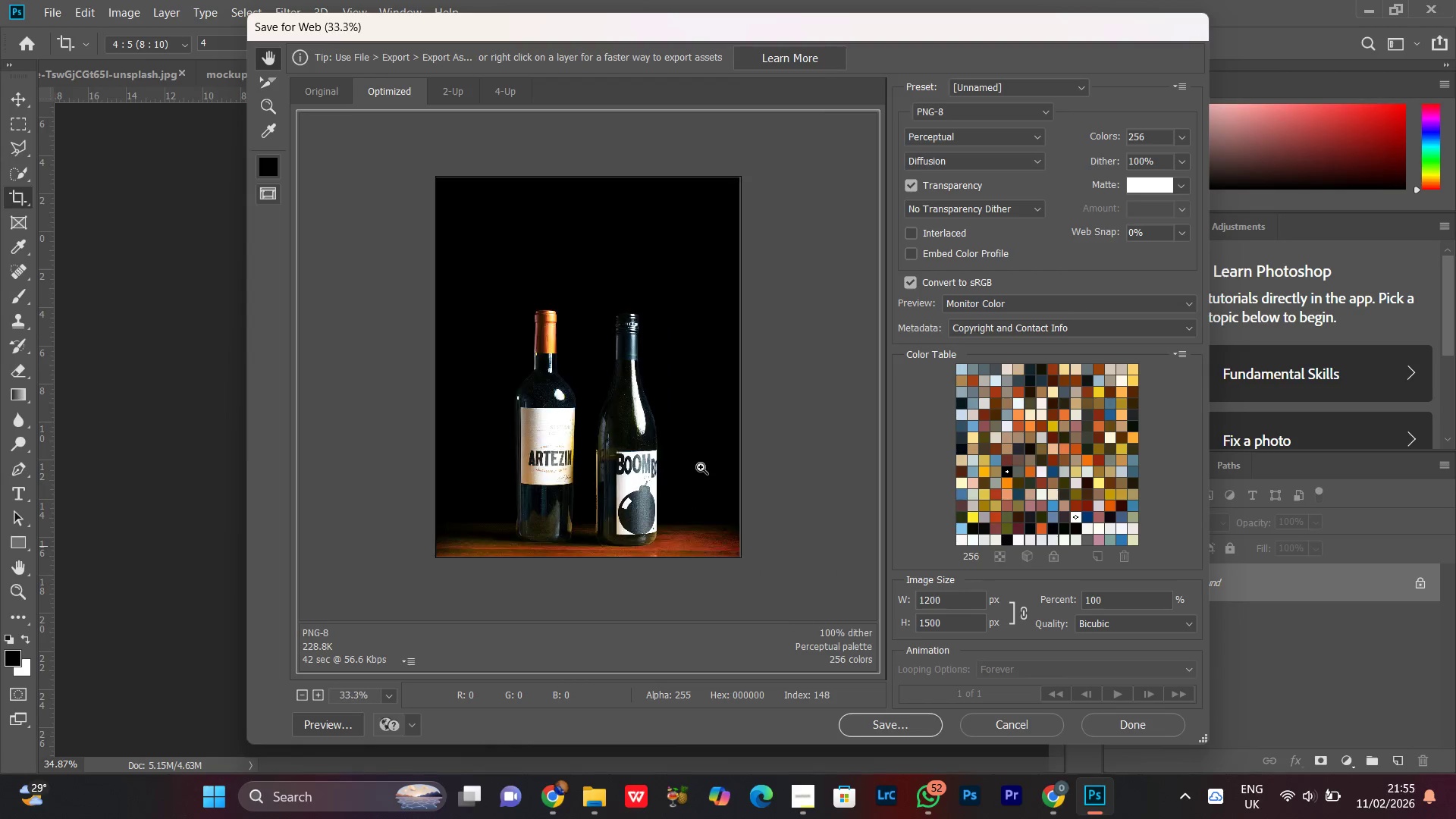 
key(Control+Minus)
 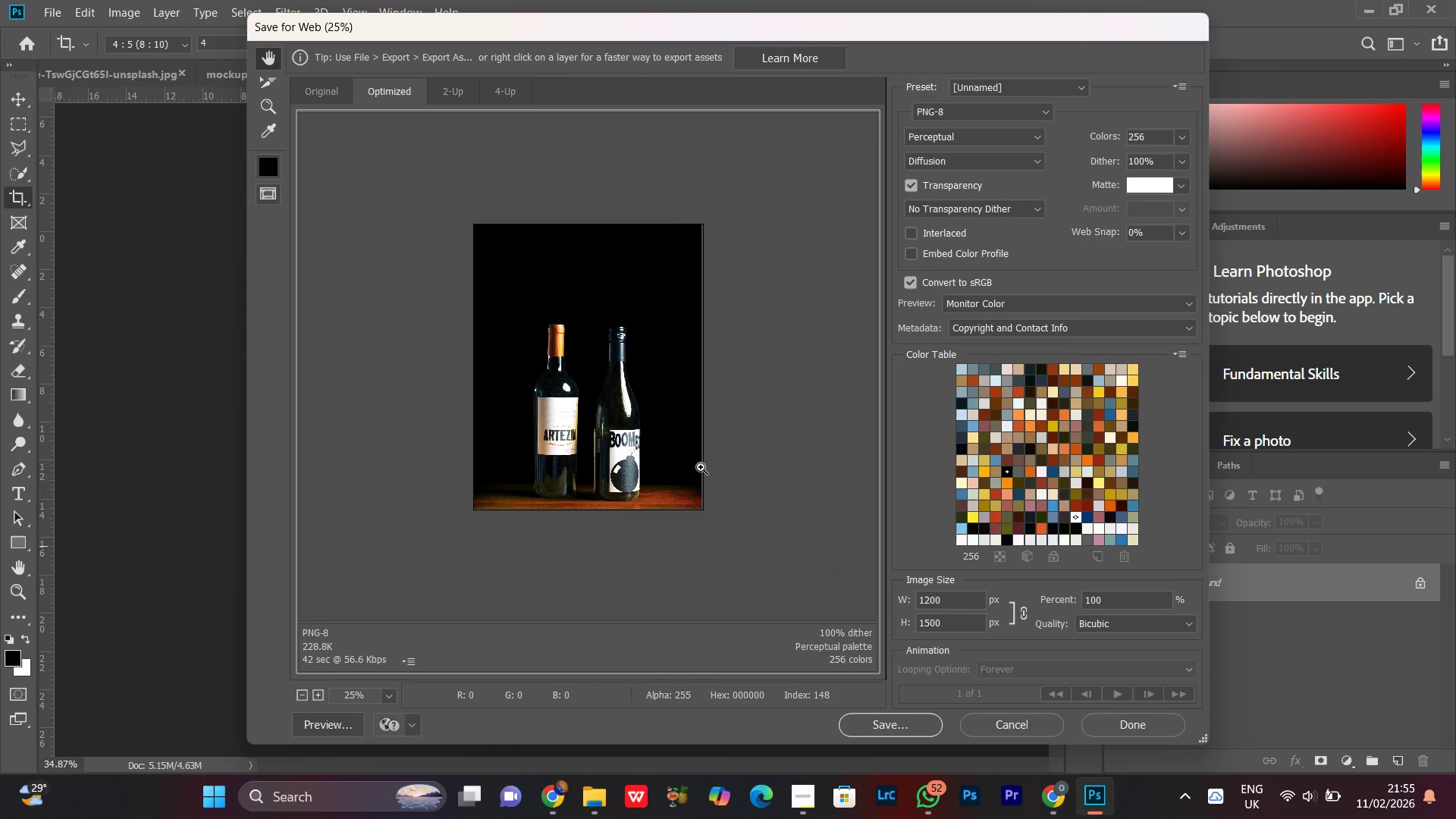 
key(Control+Equal)
 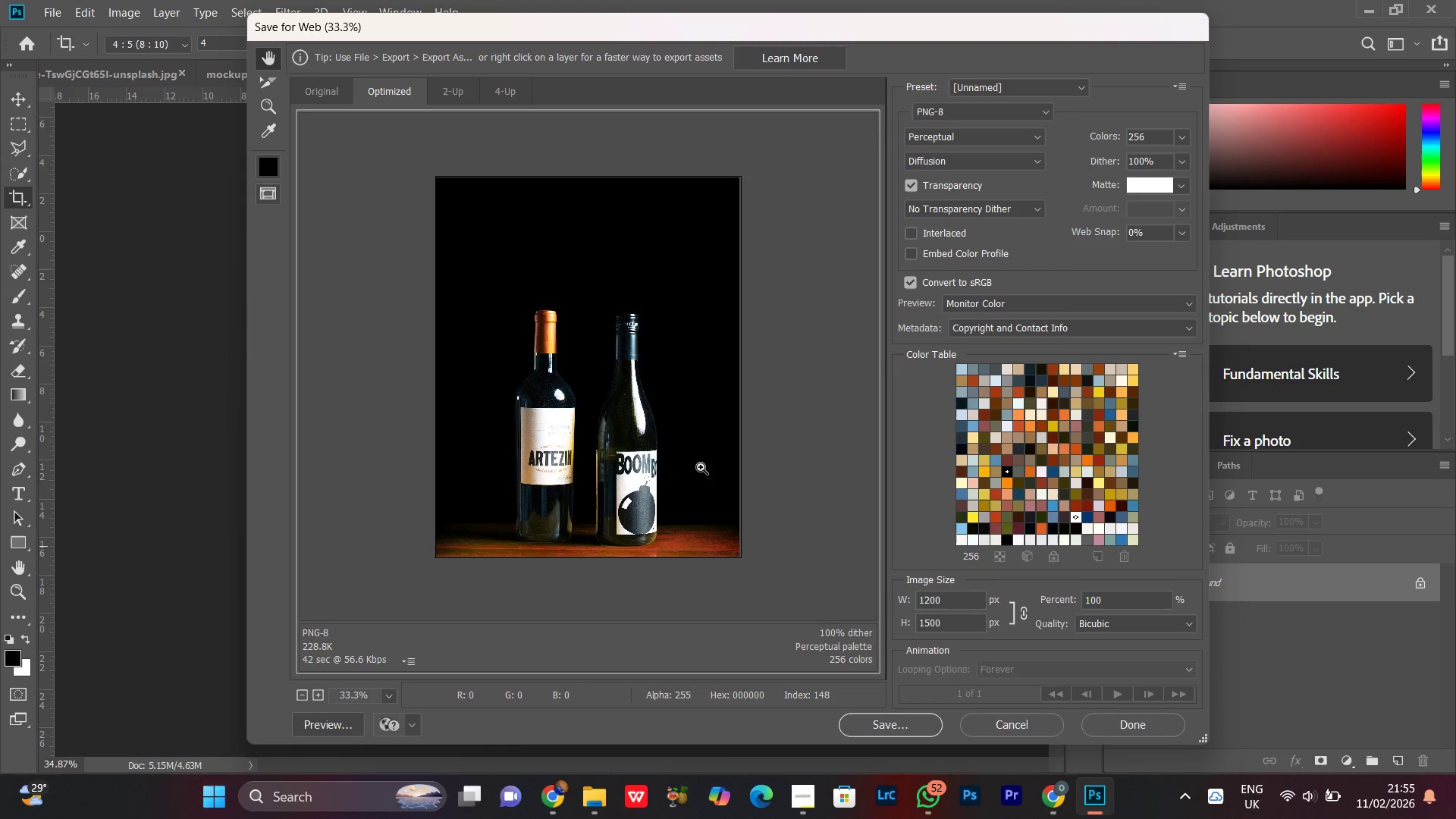 
key(Control+Equal)
 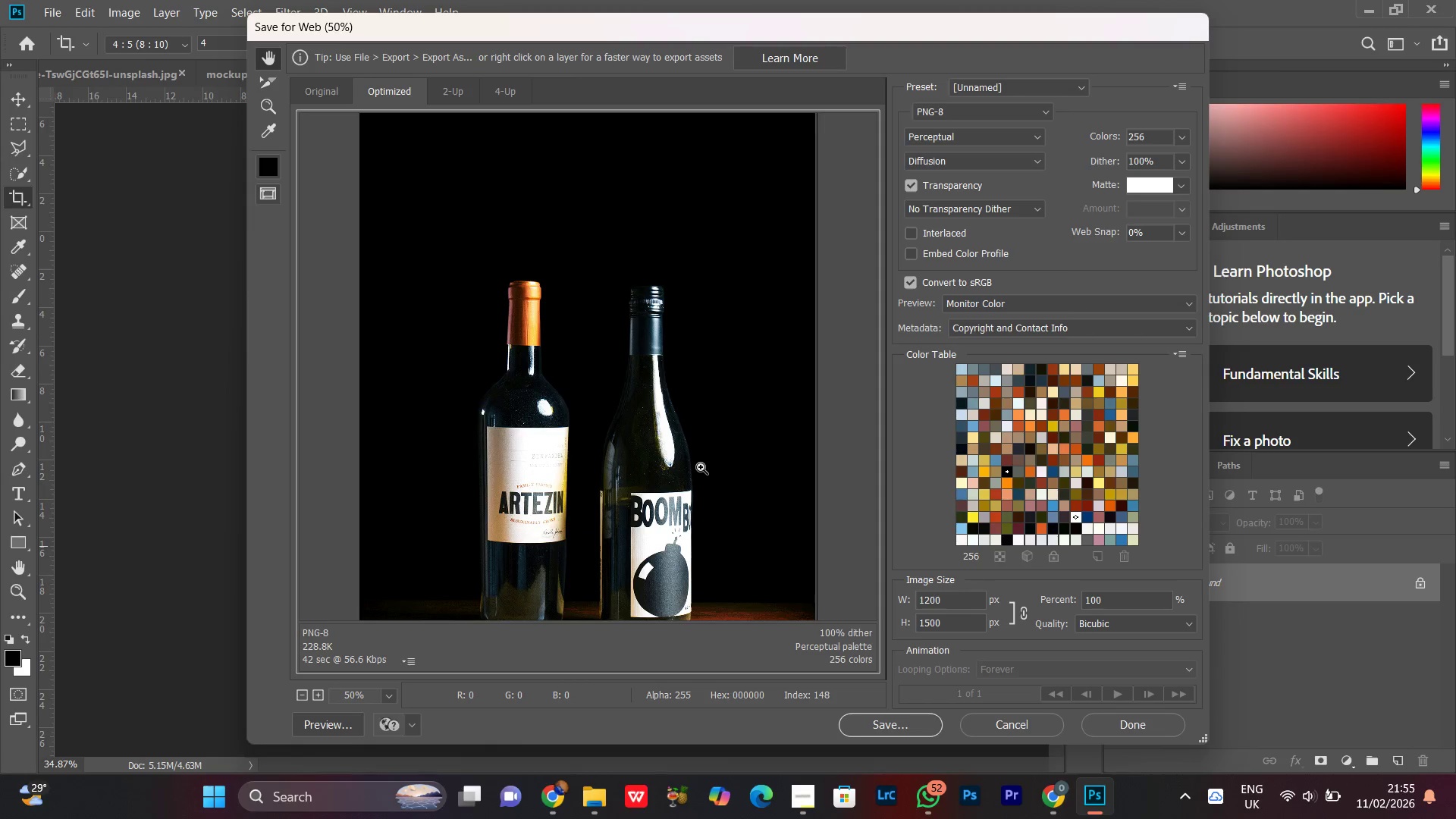 
key(Control+Minus)
 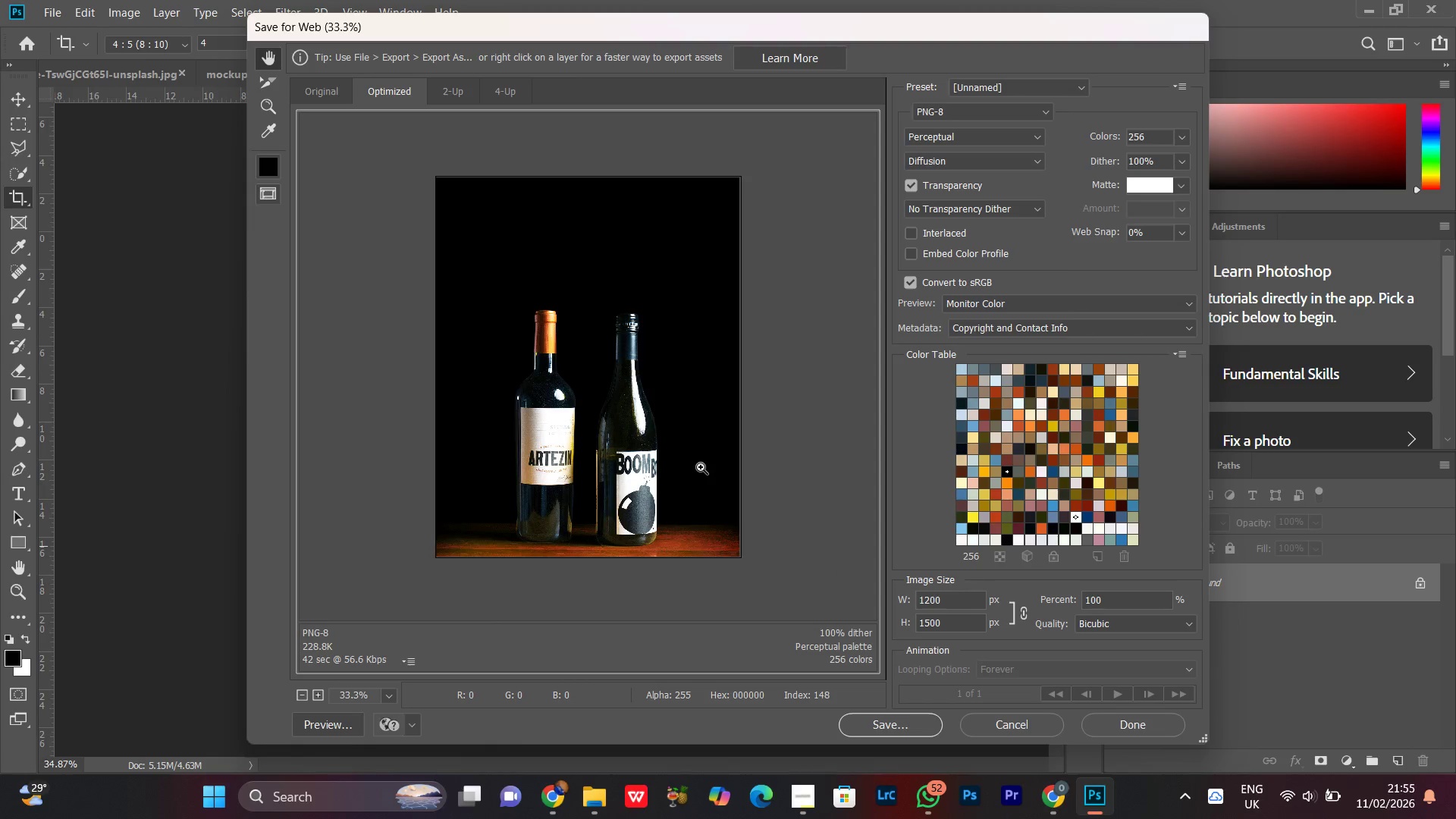 
key(Control+Minus)
 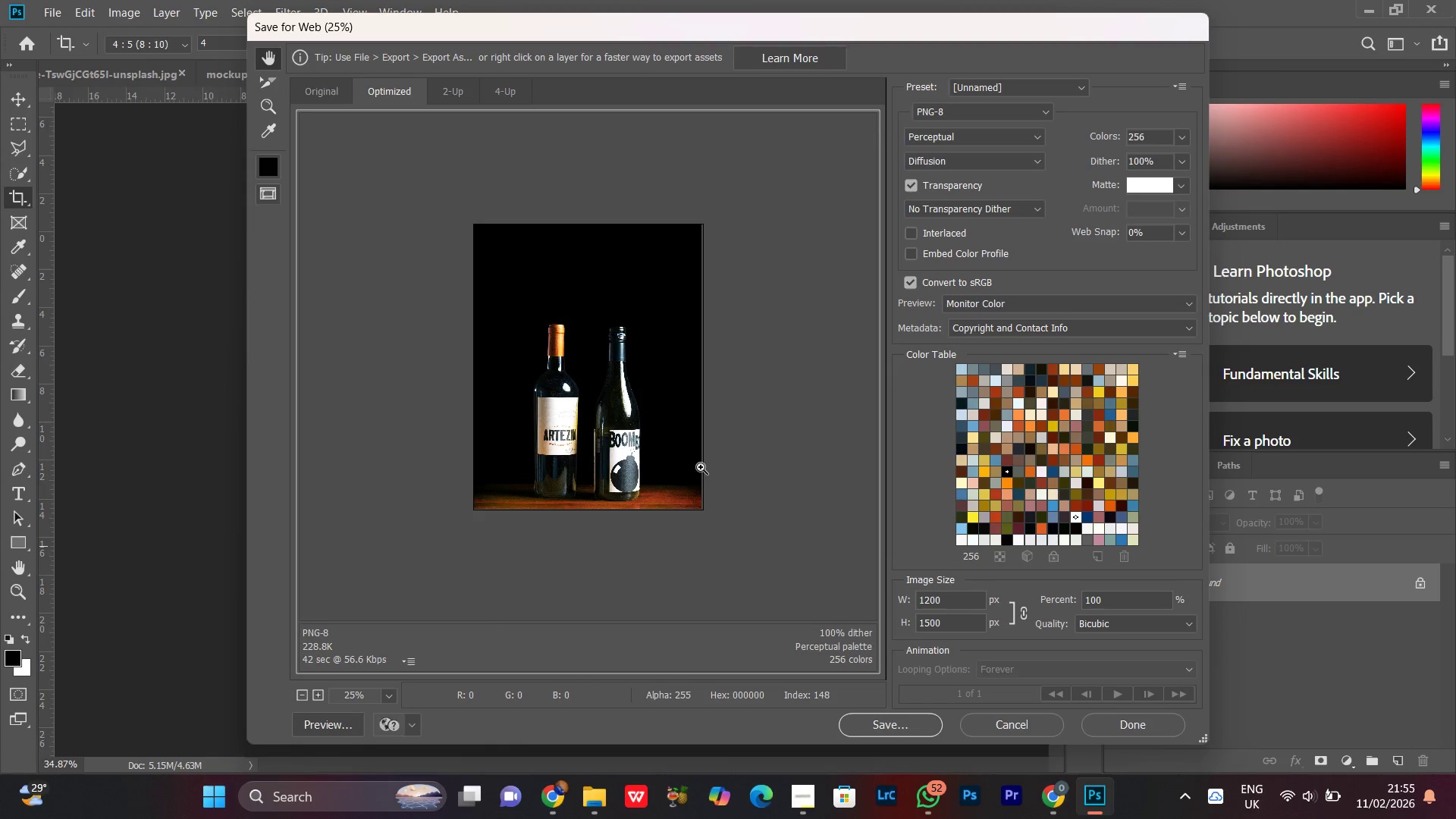 
key(Control+Equal)
 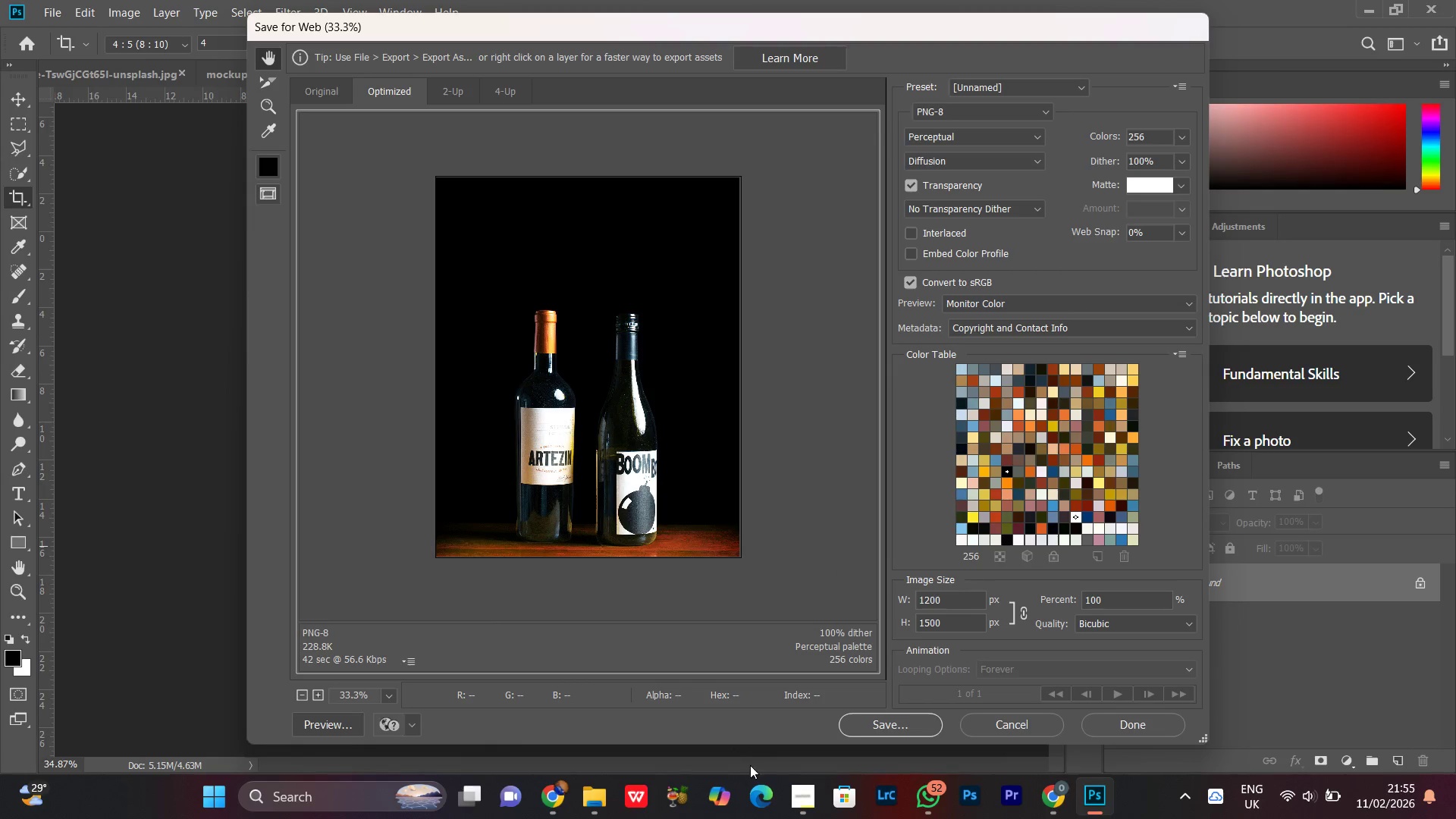 
left_click([790, 789])